 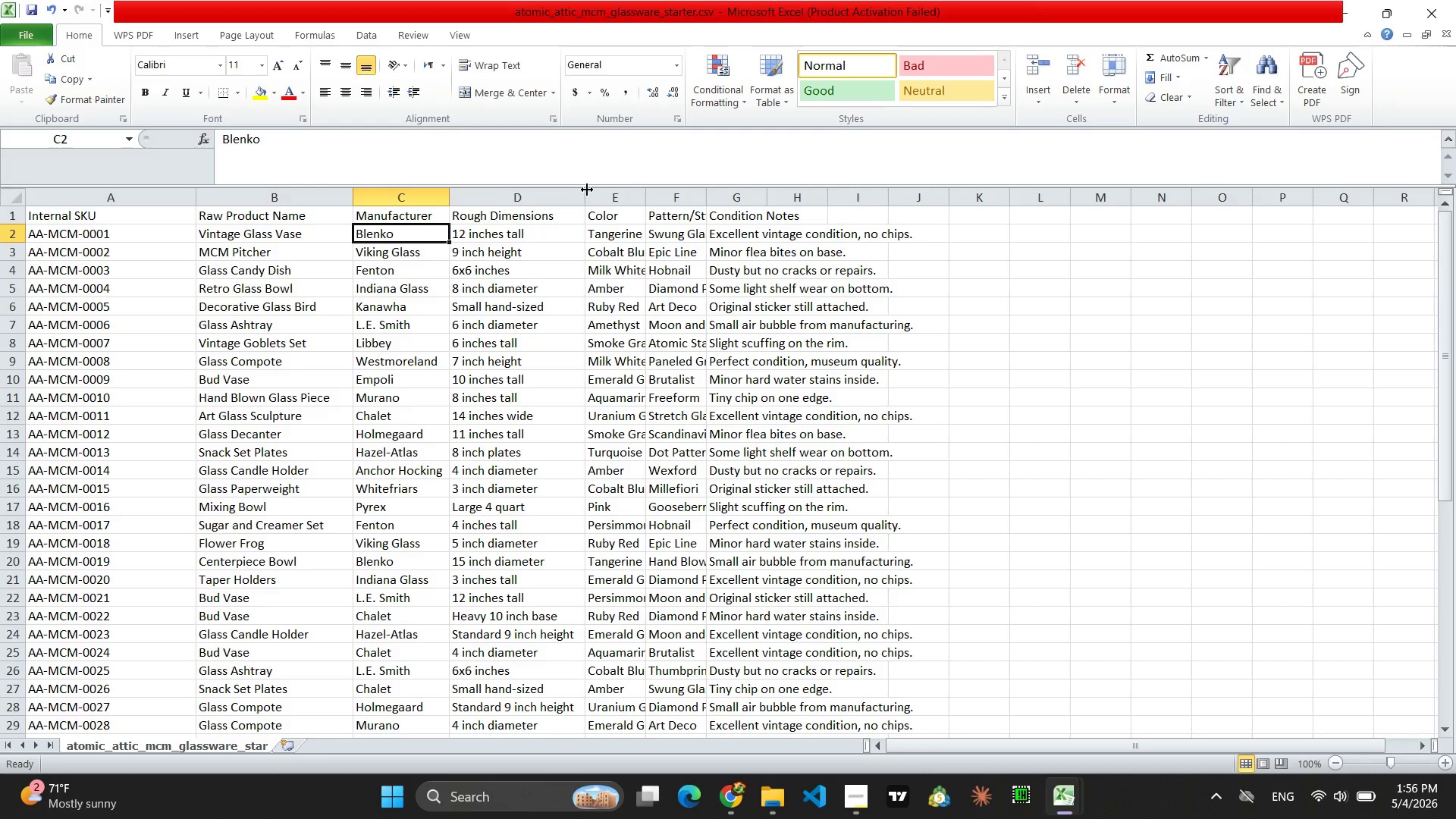 
scroll: coordinate [547, 539], scroll_direction: down, amount: 10.0
 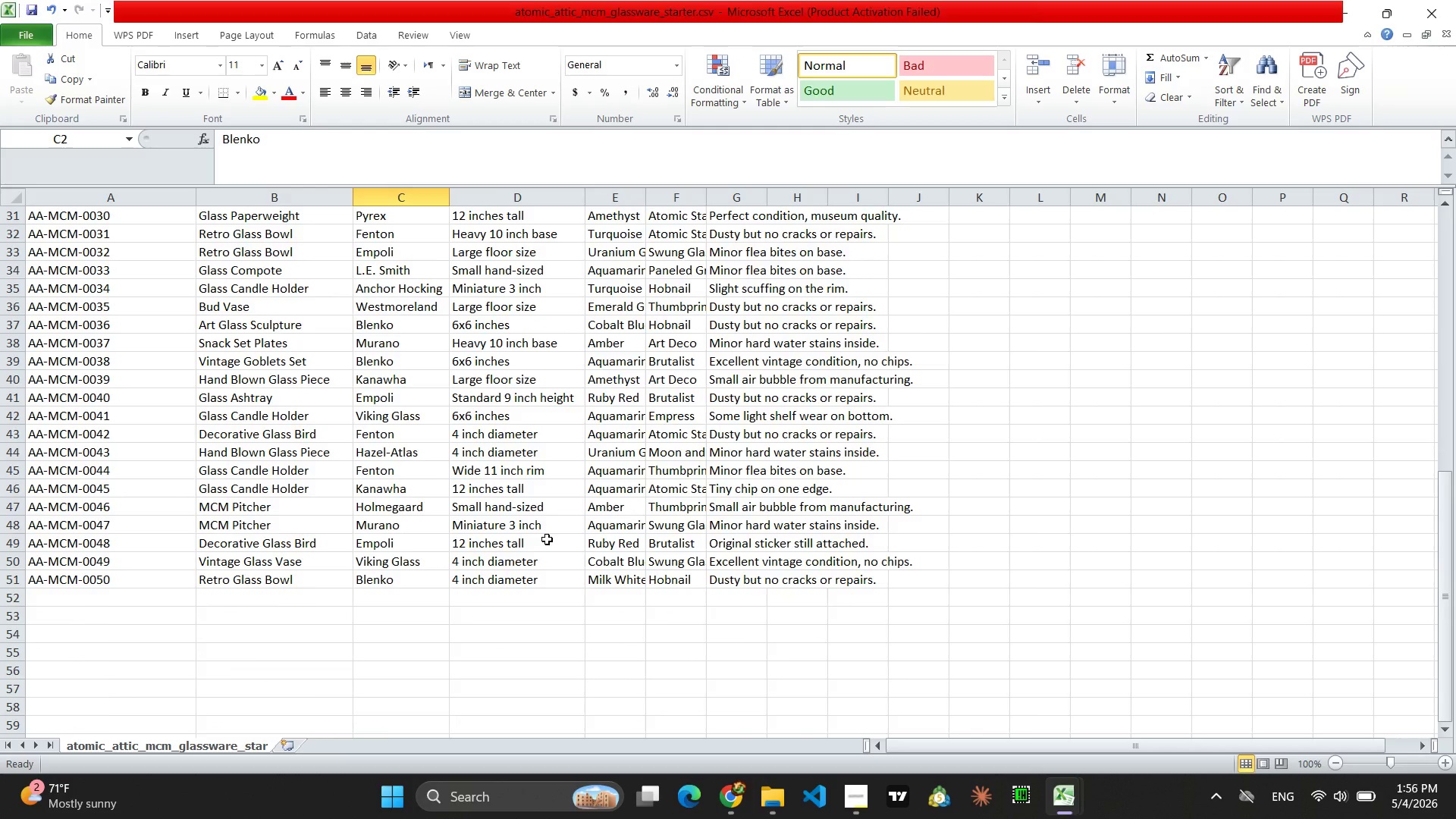 
scroll: coordinate [546, 535], scroll_direction: up, amount: 16.0
 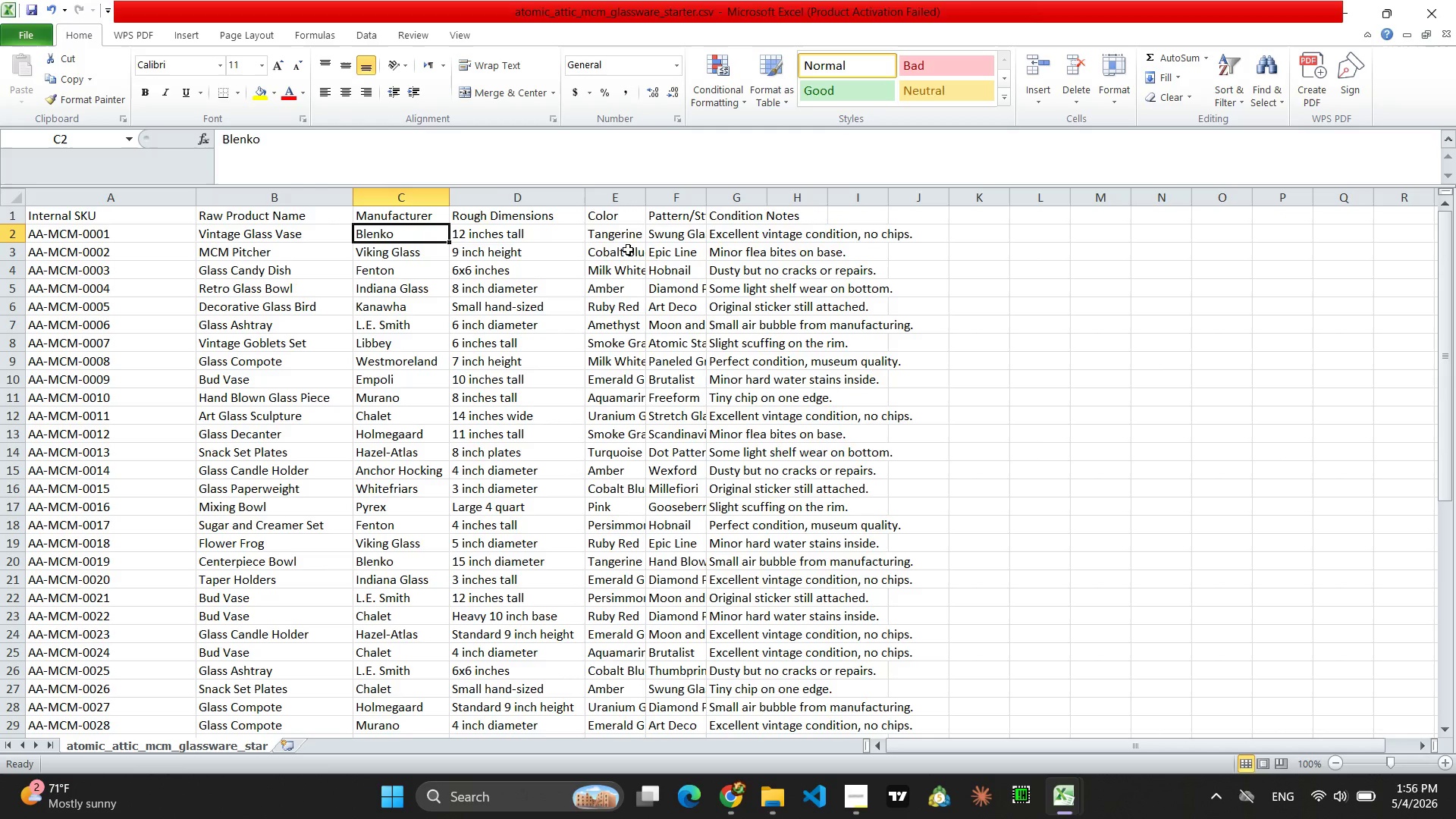 
left_click_drag(start_coordinate=[648, 193], to_coordinate=[693, 190])
 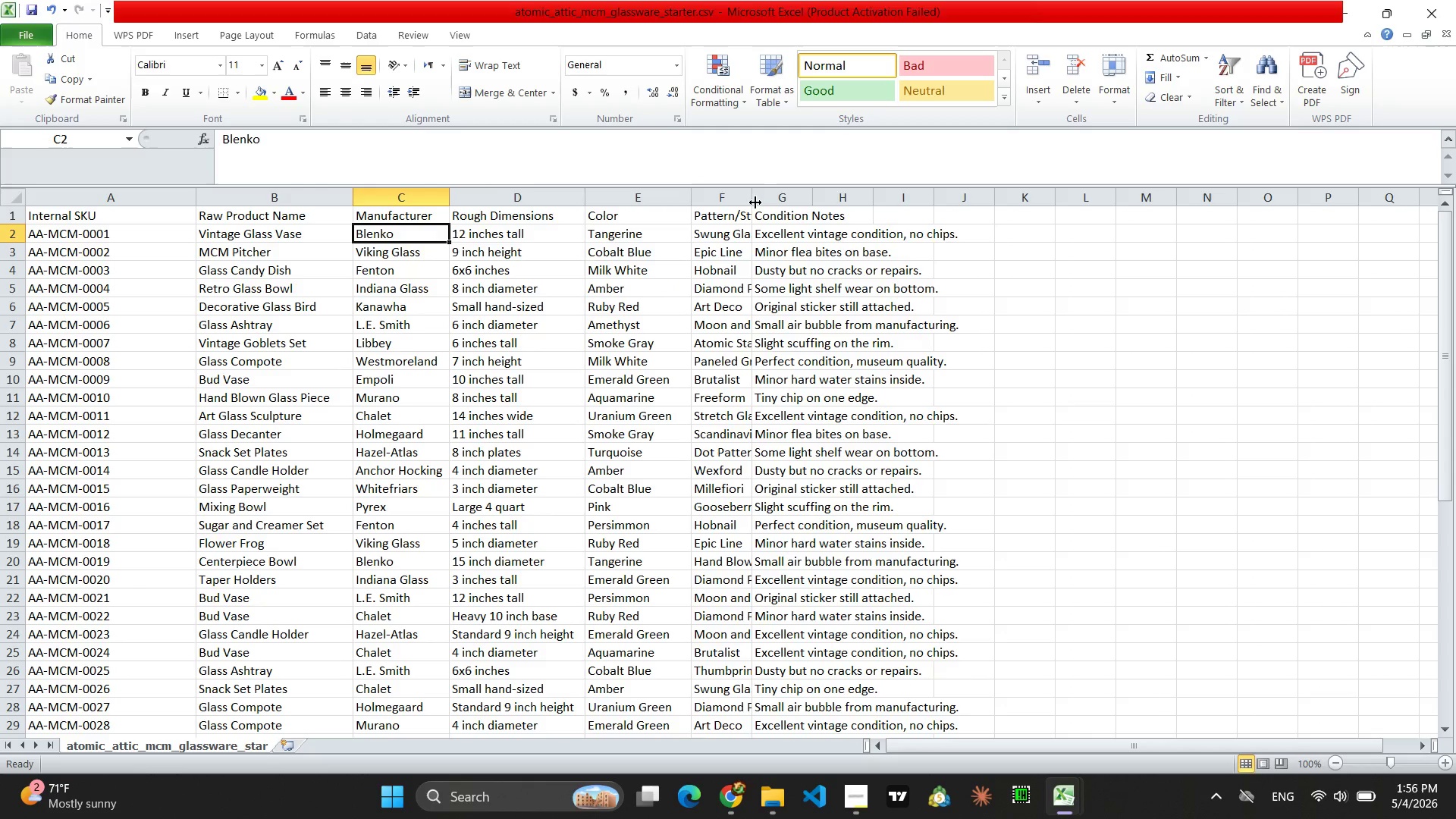 
left_click_drag(start_coordinate=[753, 197], to_coordinate=[794, 180])
 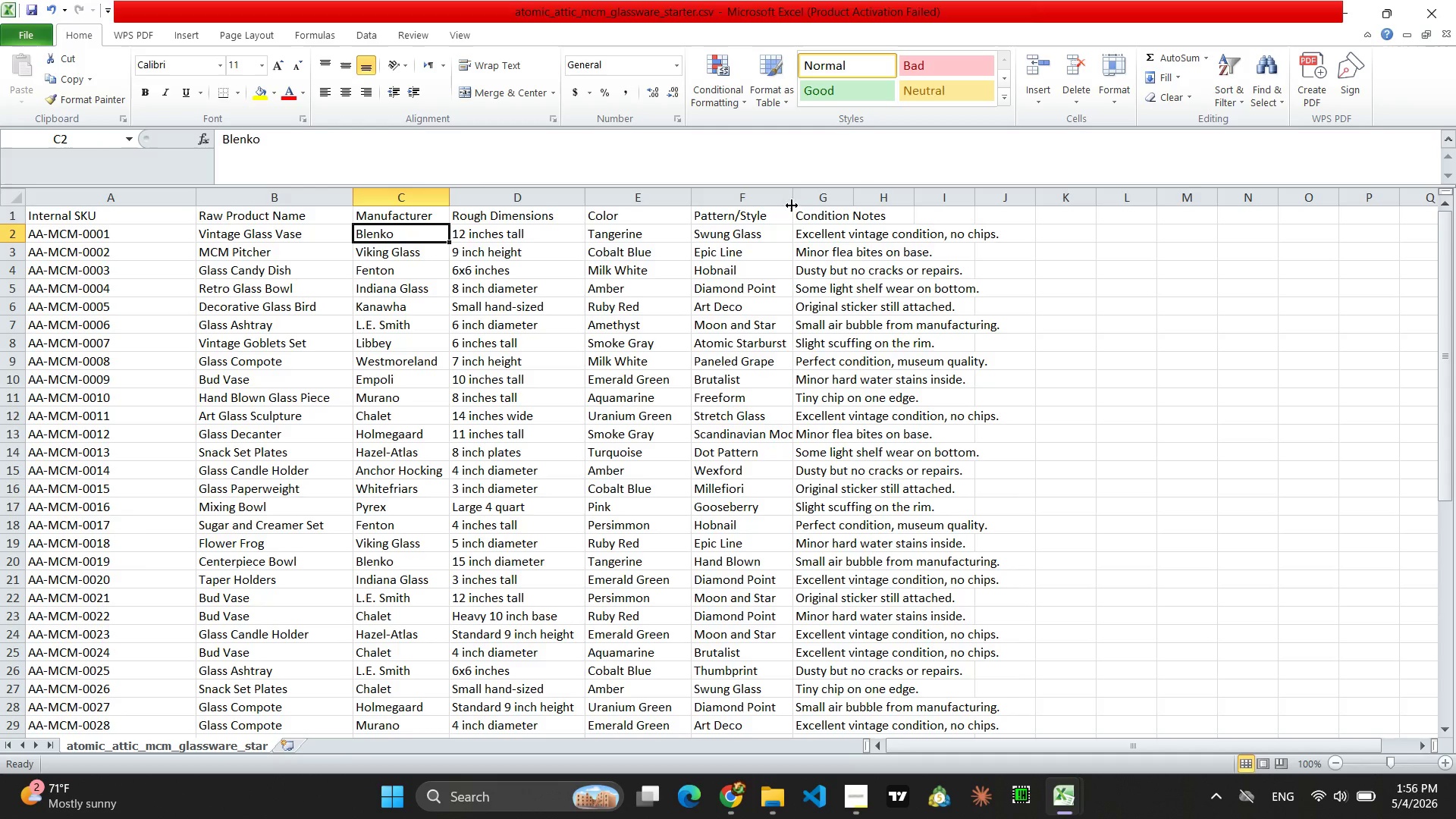 
left_click_drag(start_coordinate=[792, 193], to_coordinate=[811, 190])
 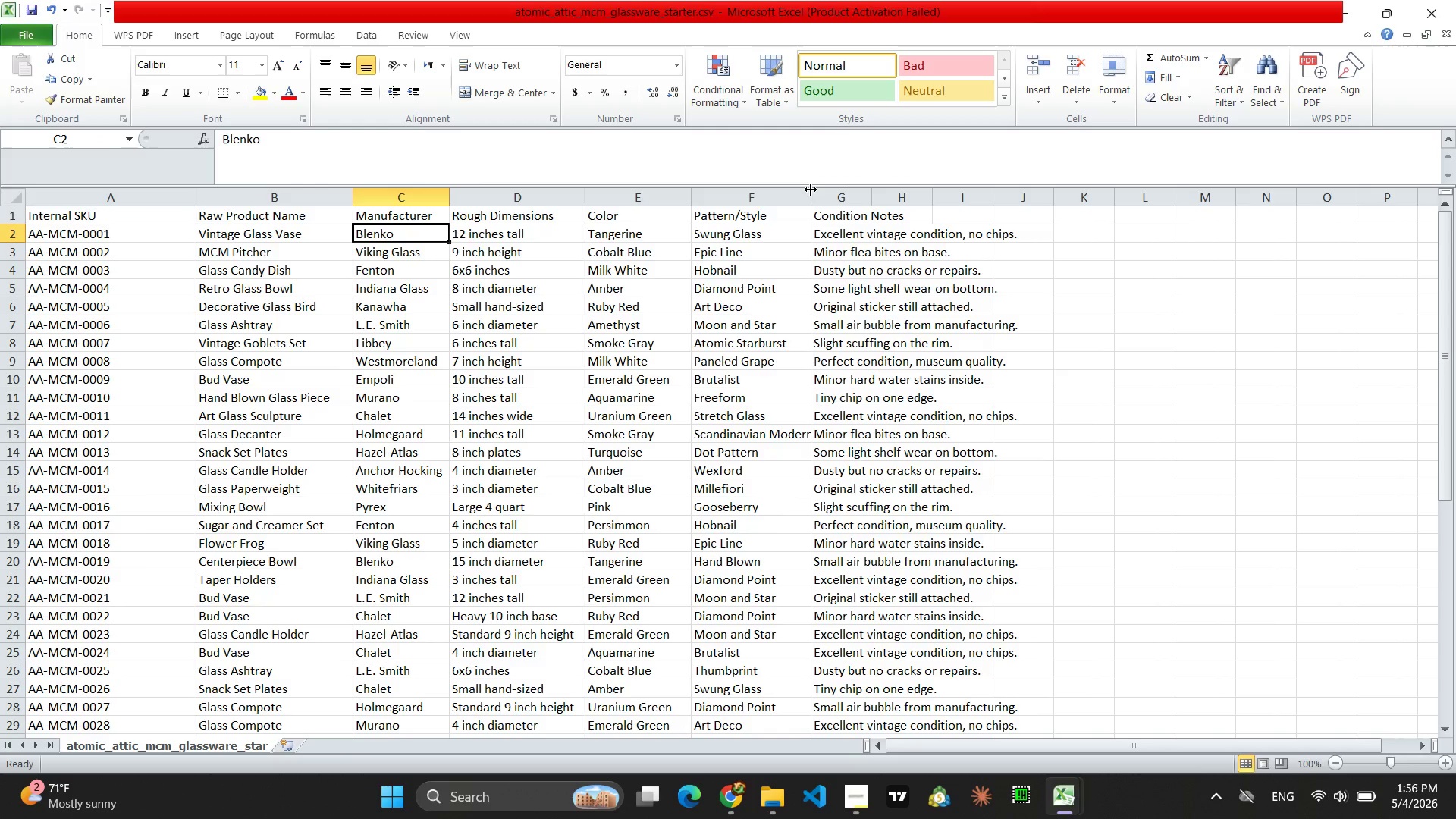 
left_click_drag(start_coordinate=[811, 190], to_coordinate=[829, 187])
 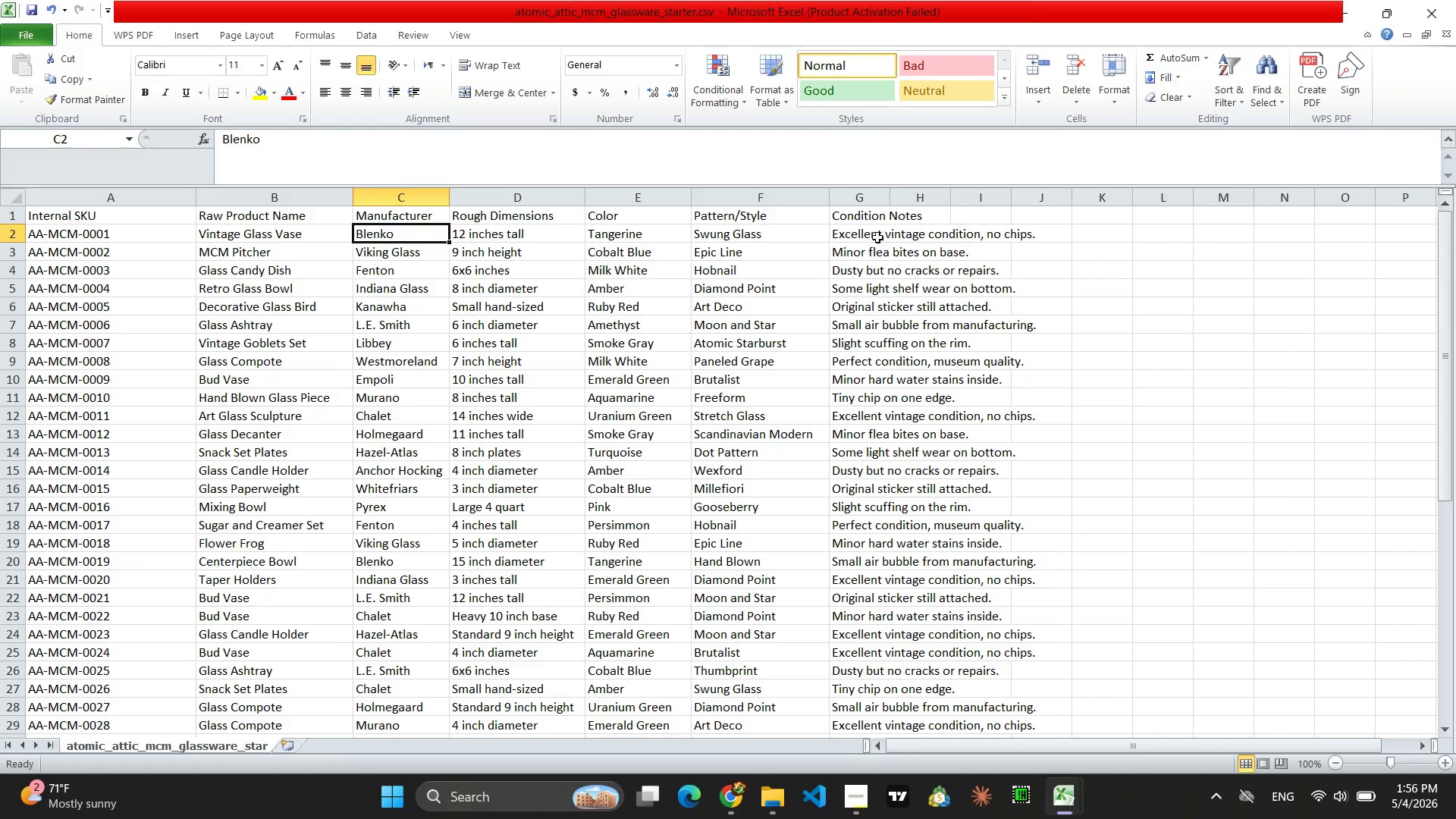 
left_click([874, 234])
 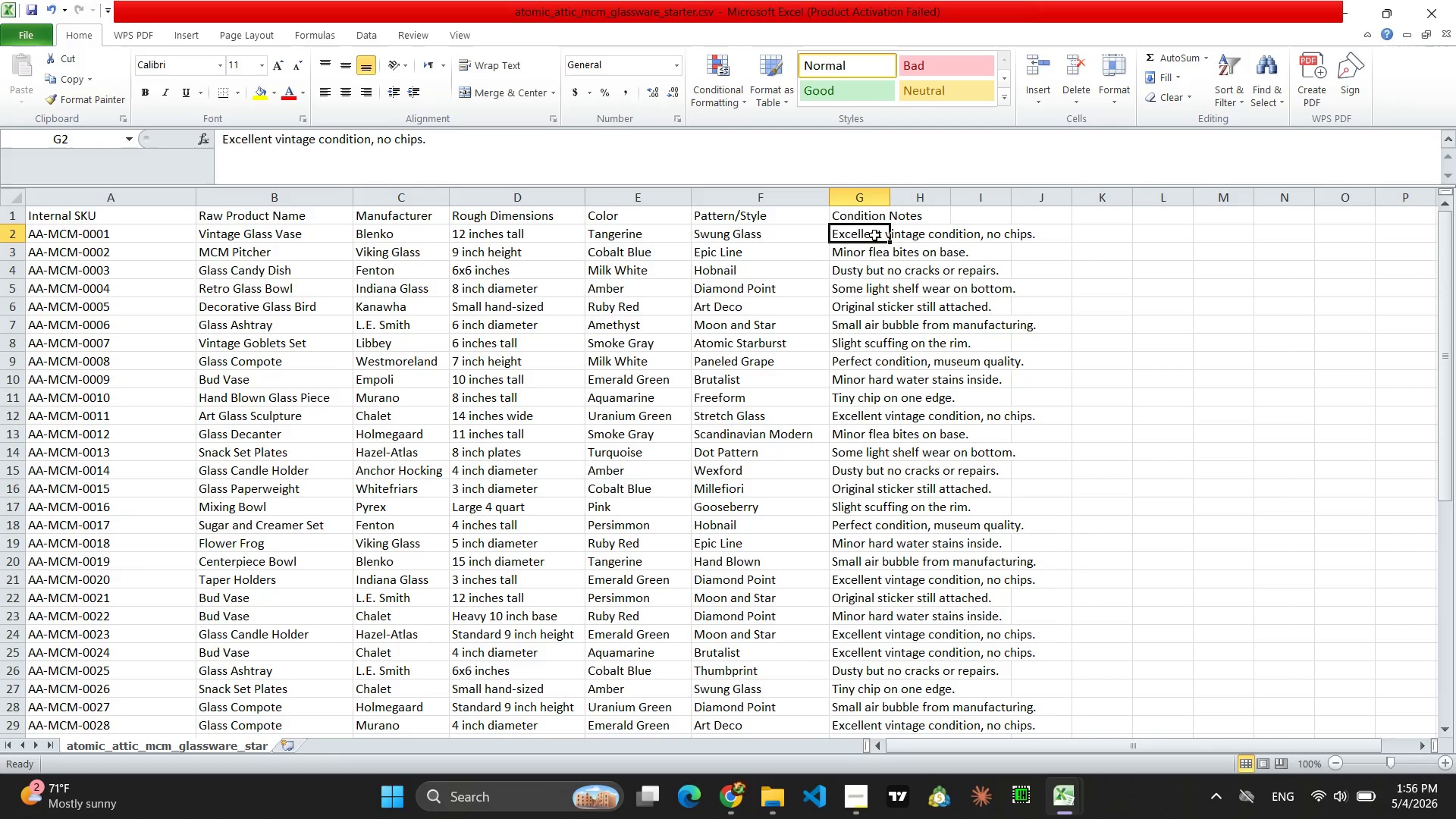 
left_click_drag(start_coordinate=[874, 235], to_coordinate=[864, 682])
 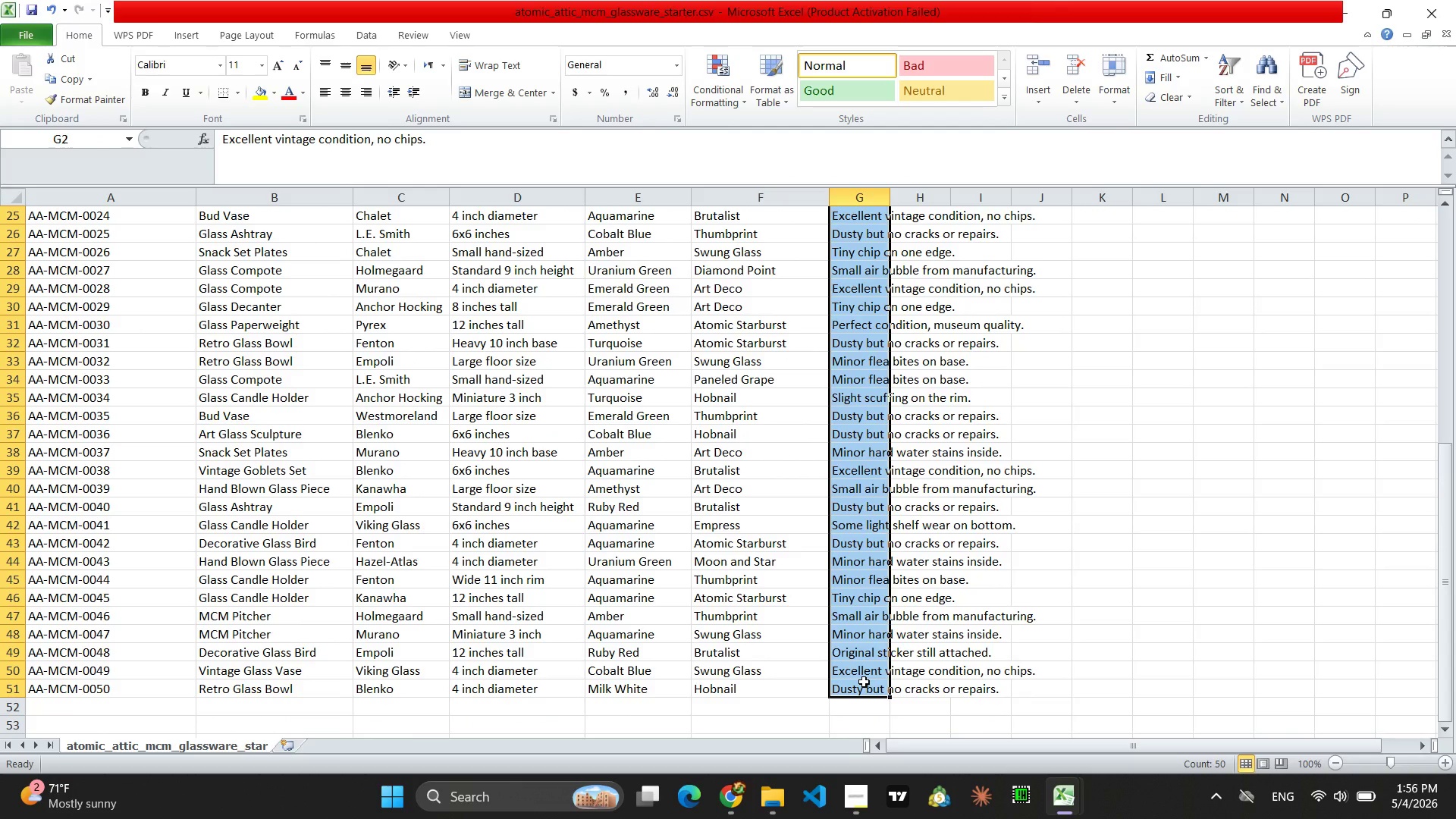 
key(Control+C)
 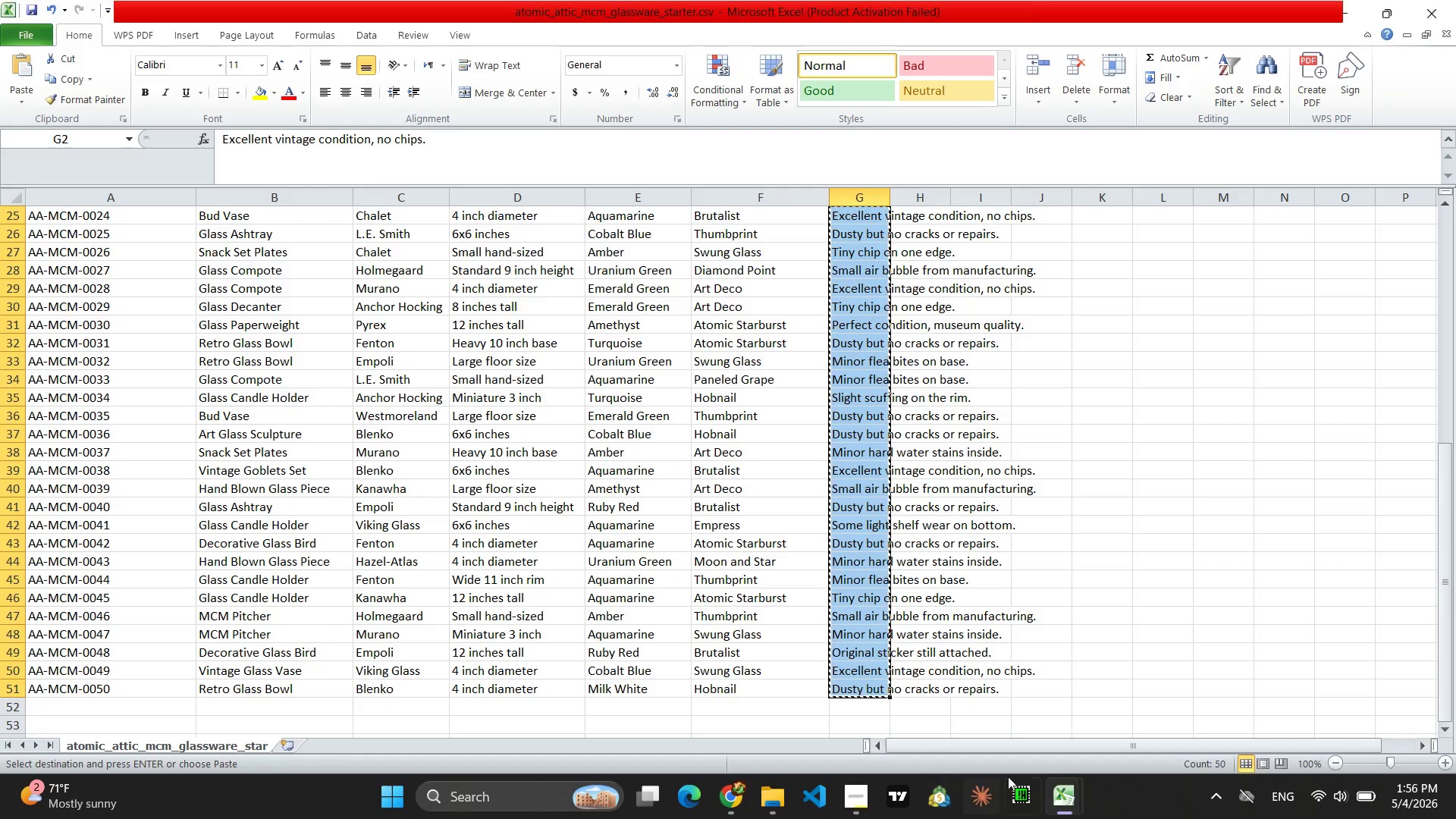 
mouse_move([885, 799])
 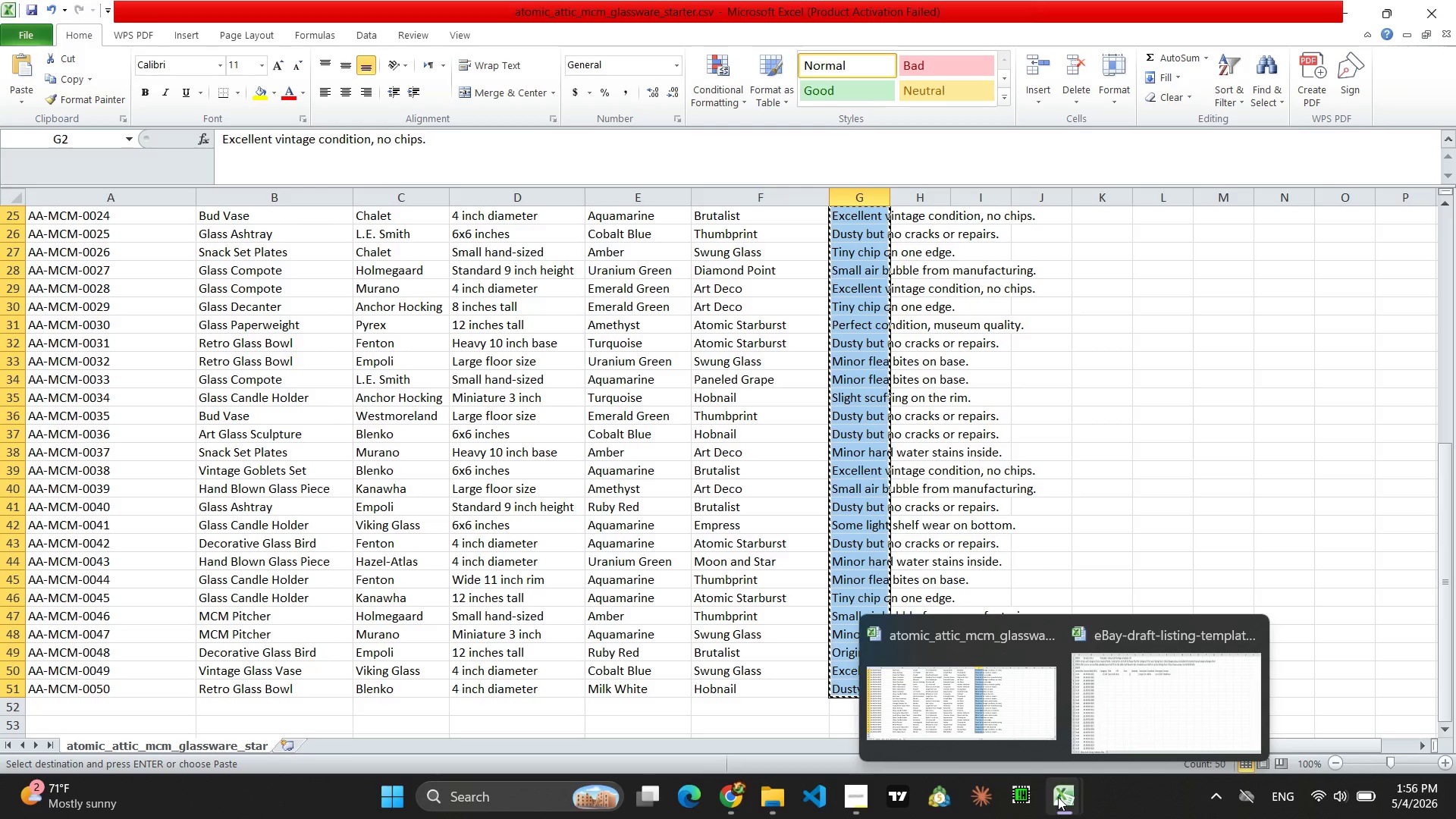 
left_click([1119, 711])
 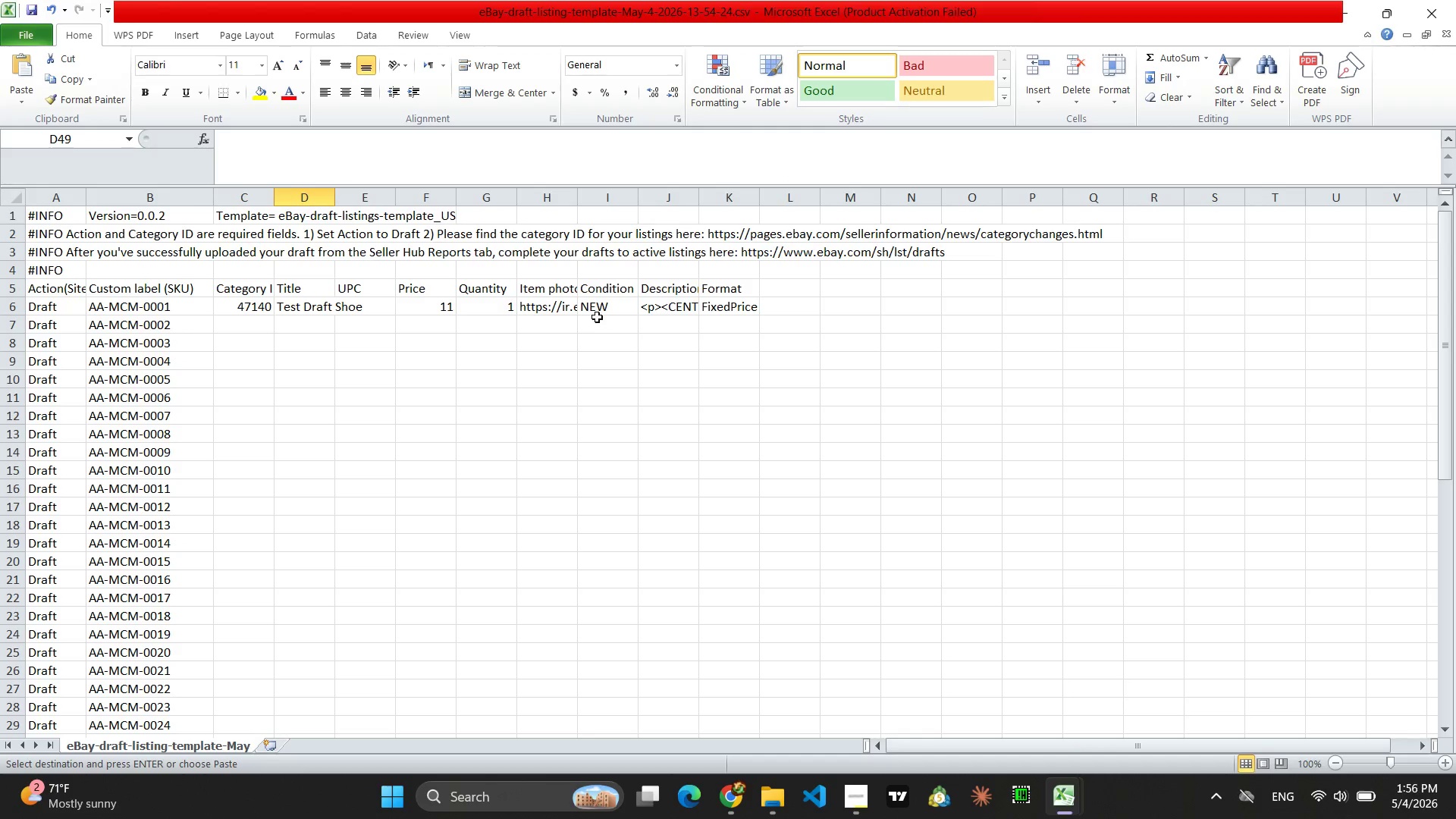 
left_click([594, 306])
 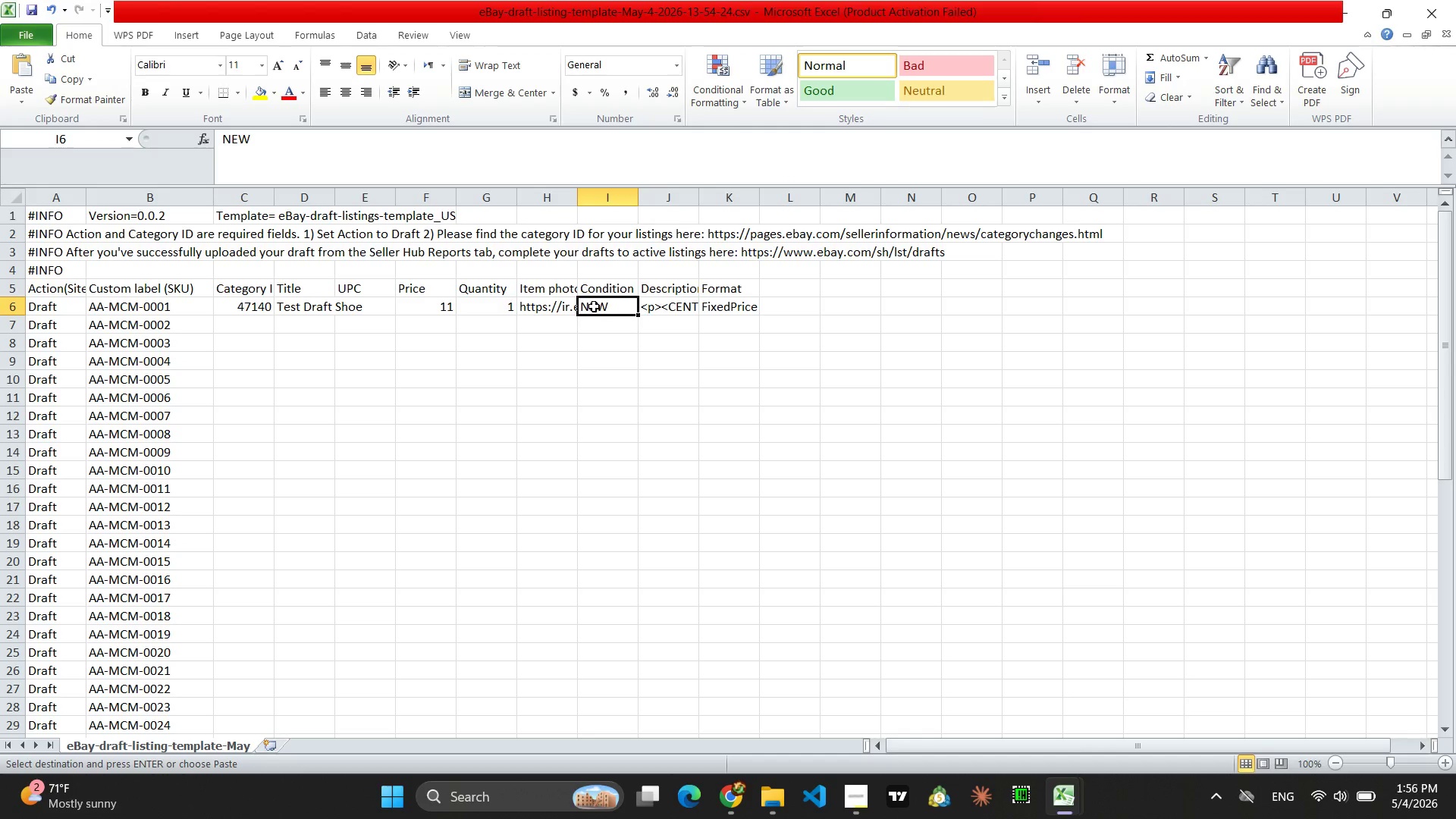 
key(Control+V)
 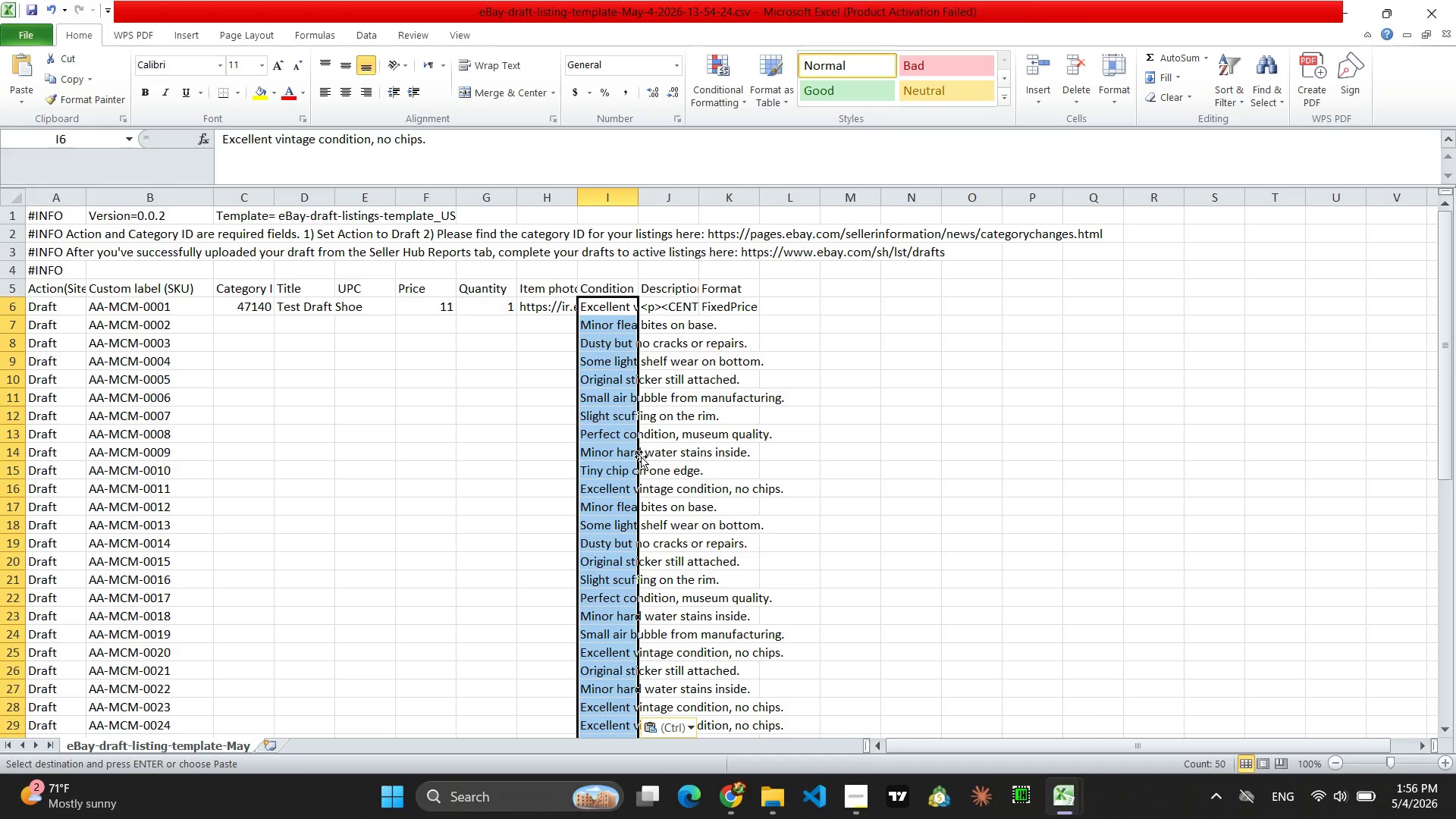 
left_click([712, 314])
 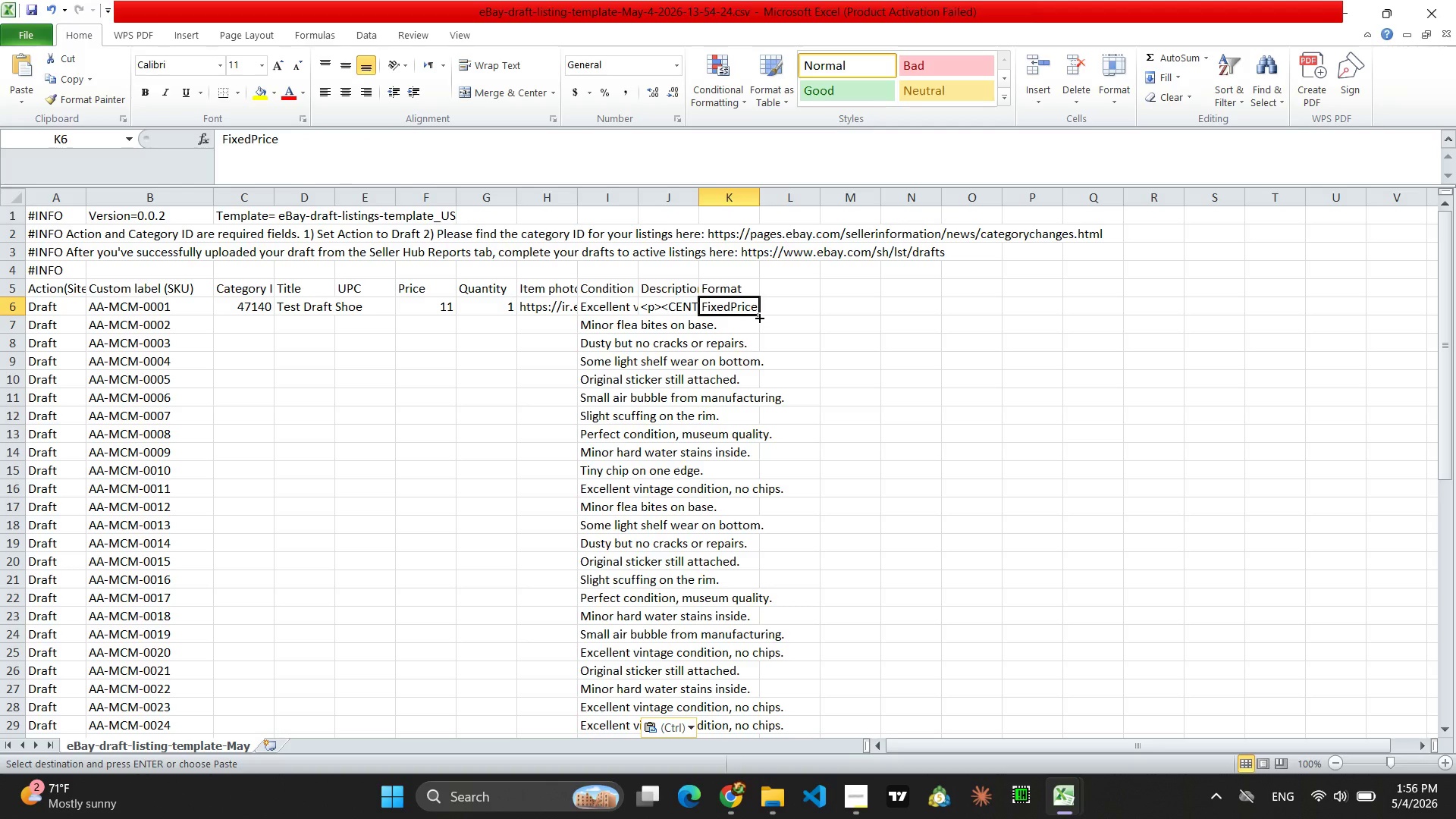 
left_click_drag(start_coordinate=[758, 317], to_coordinate=[737, 714])
 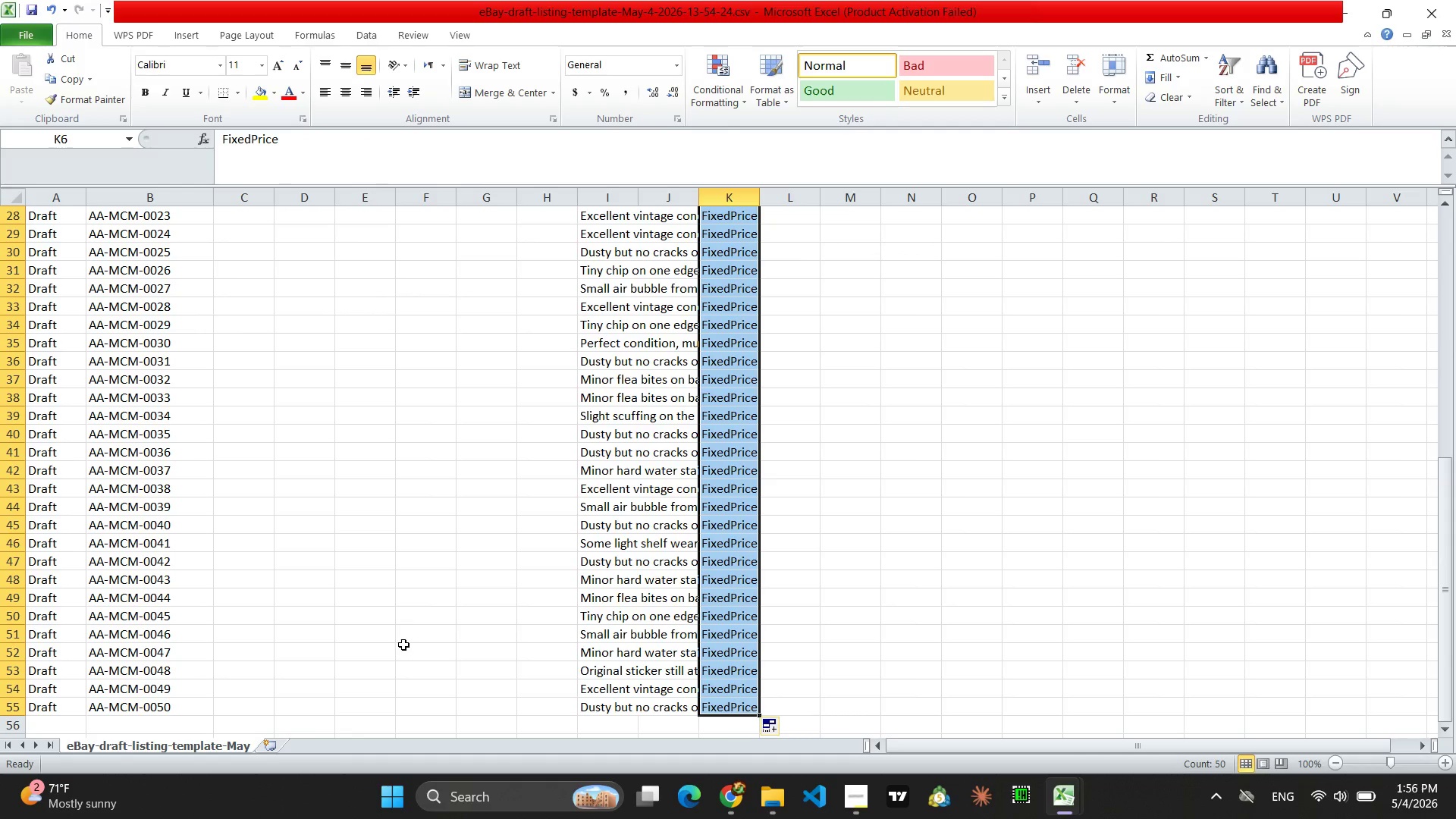 
left_click([400, 634])
 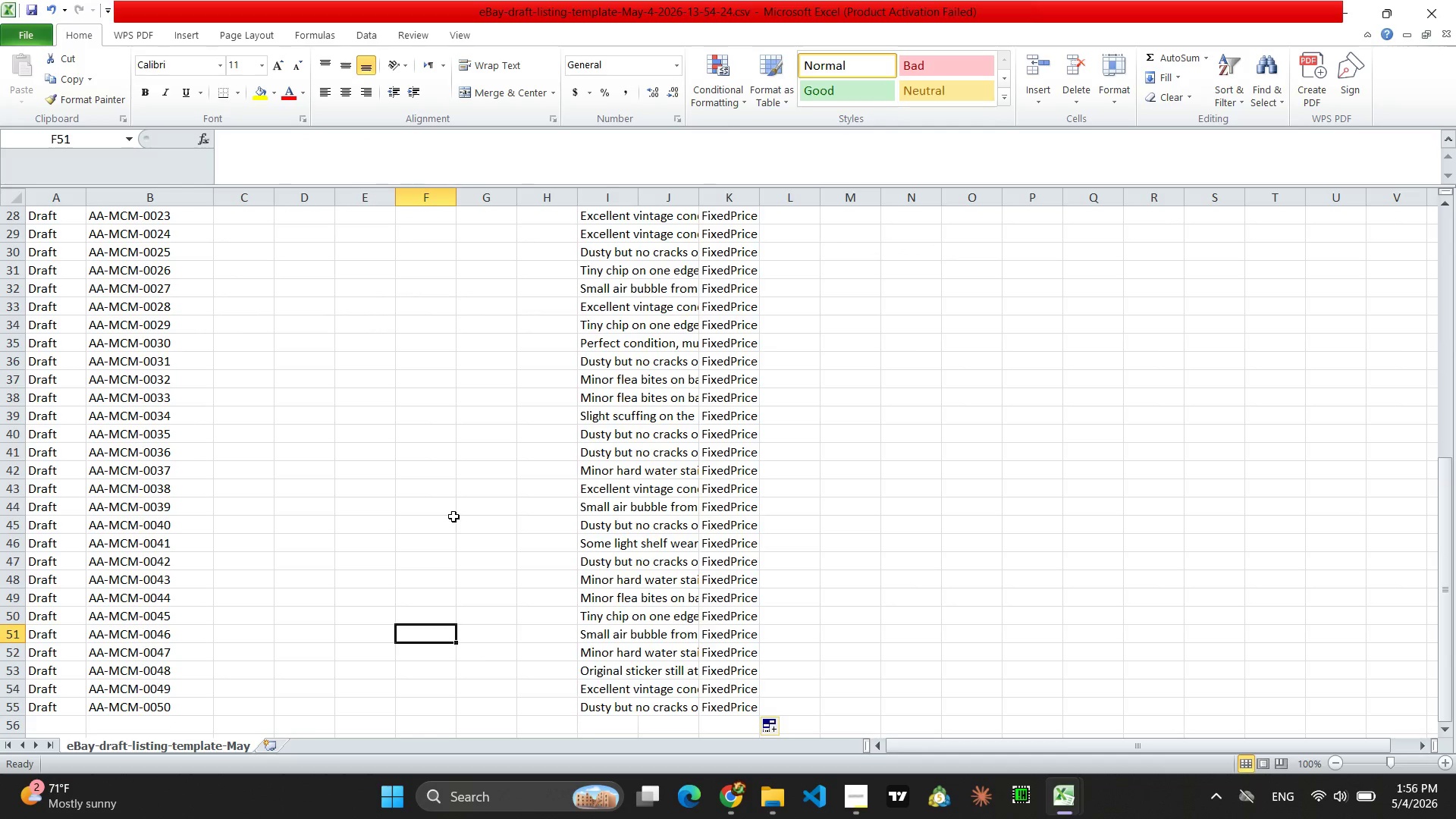 
scroll: coordinate [456, 514], scroll_direction: up, amount: 10.0
 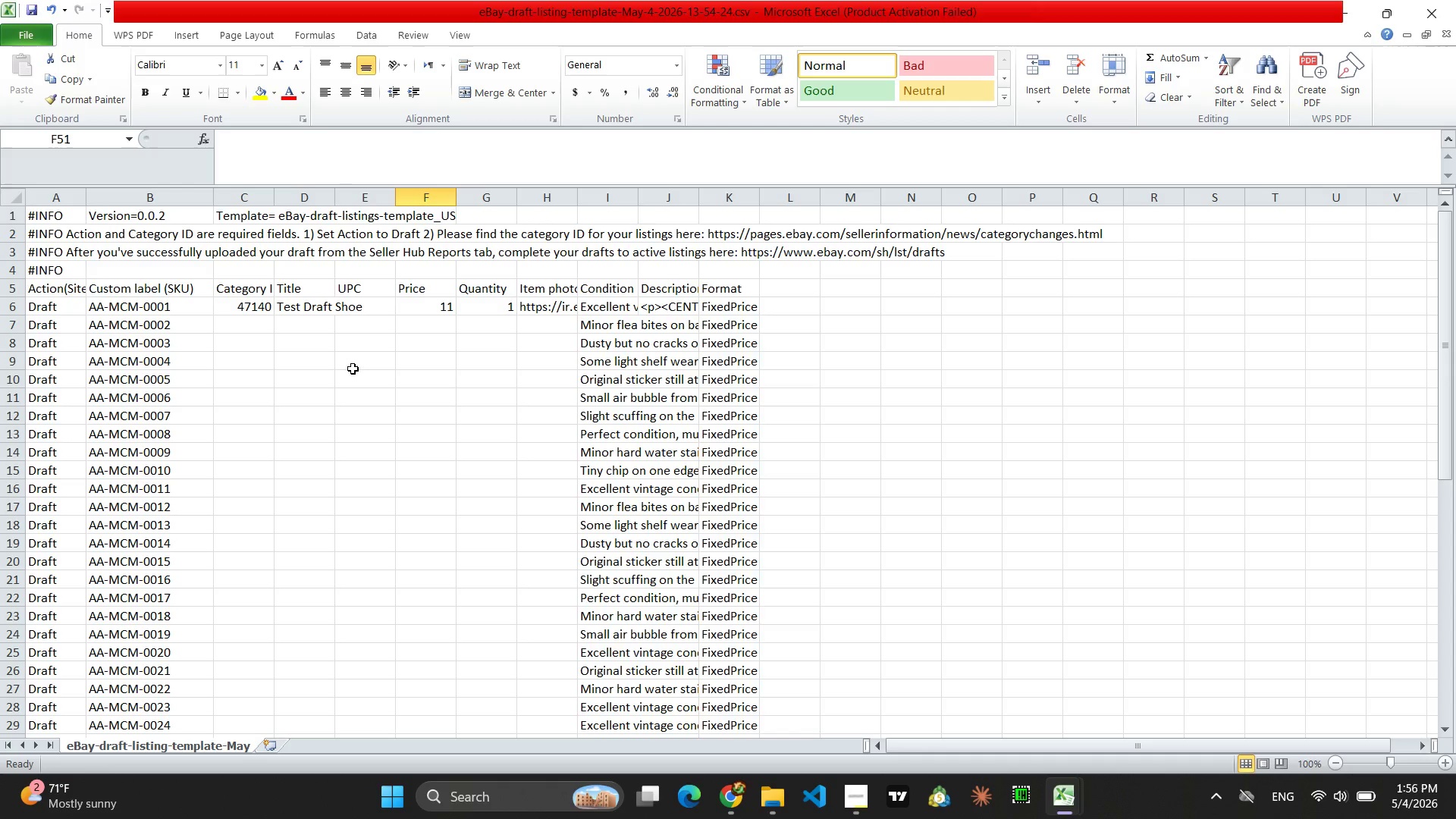 
left_click([357, 304])
 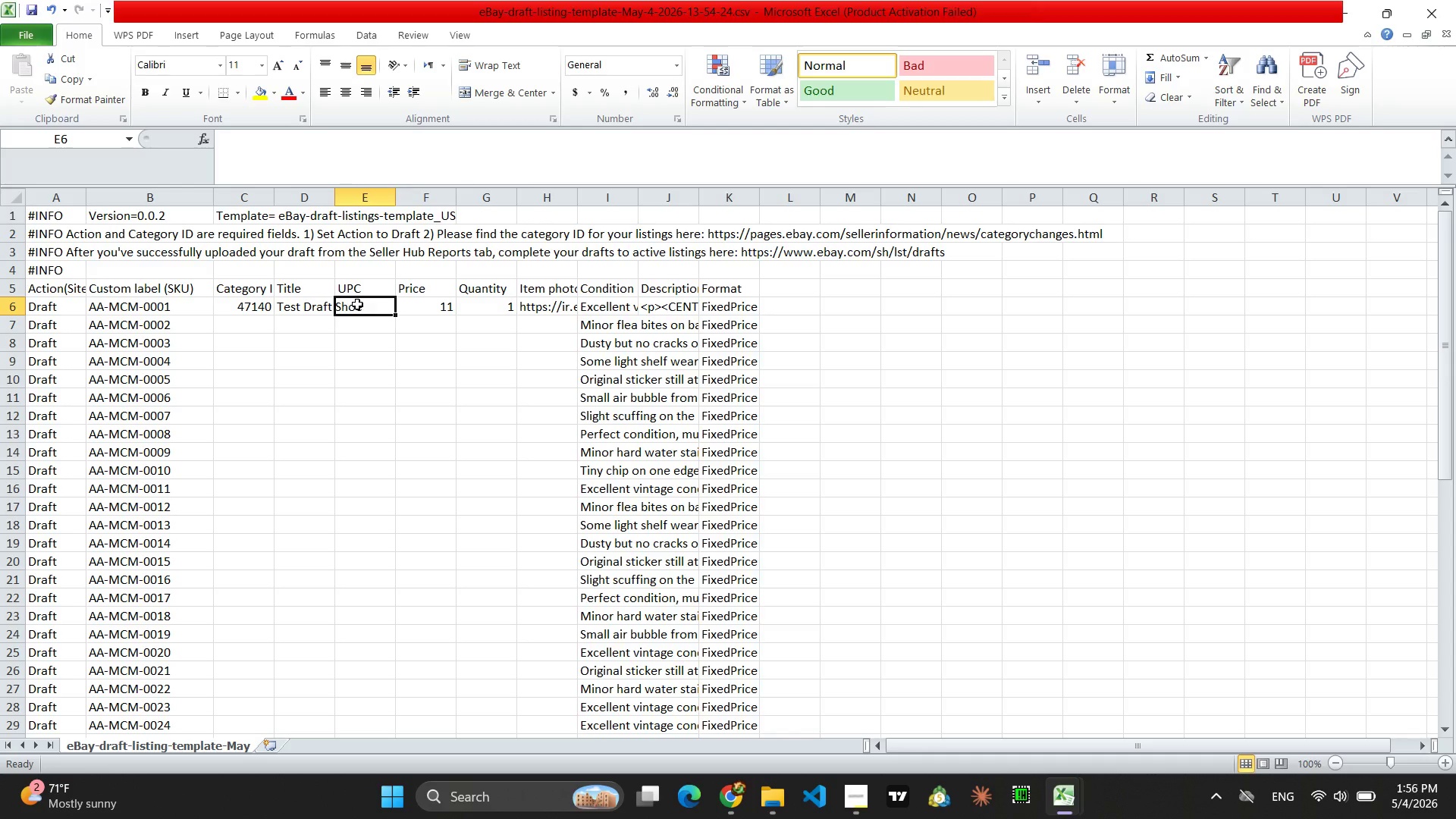 
type(Doe)
key(Backspace)
type(s)
key(Backspace)
type(es Not APp)
key(Backspace)
key(Backspace)
type(pplu)
key(Backspace)
type(y)
 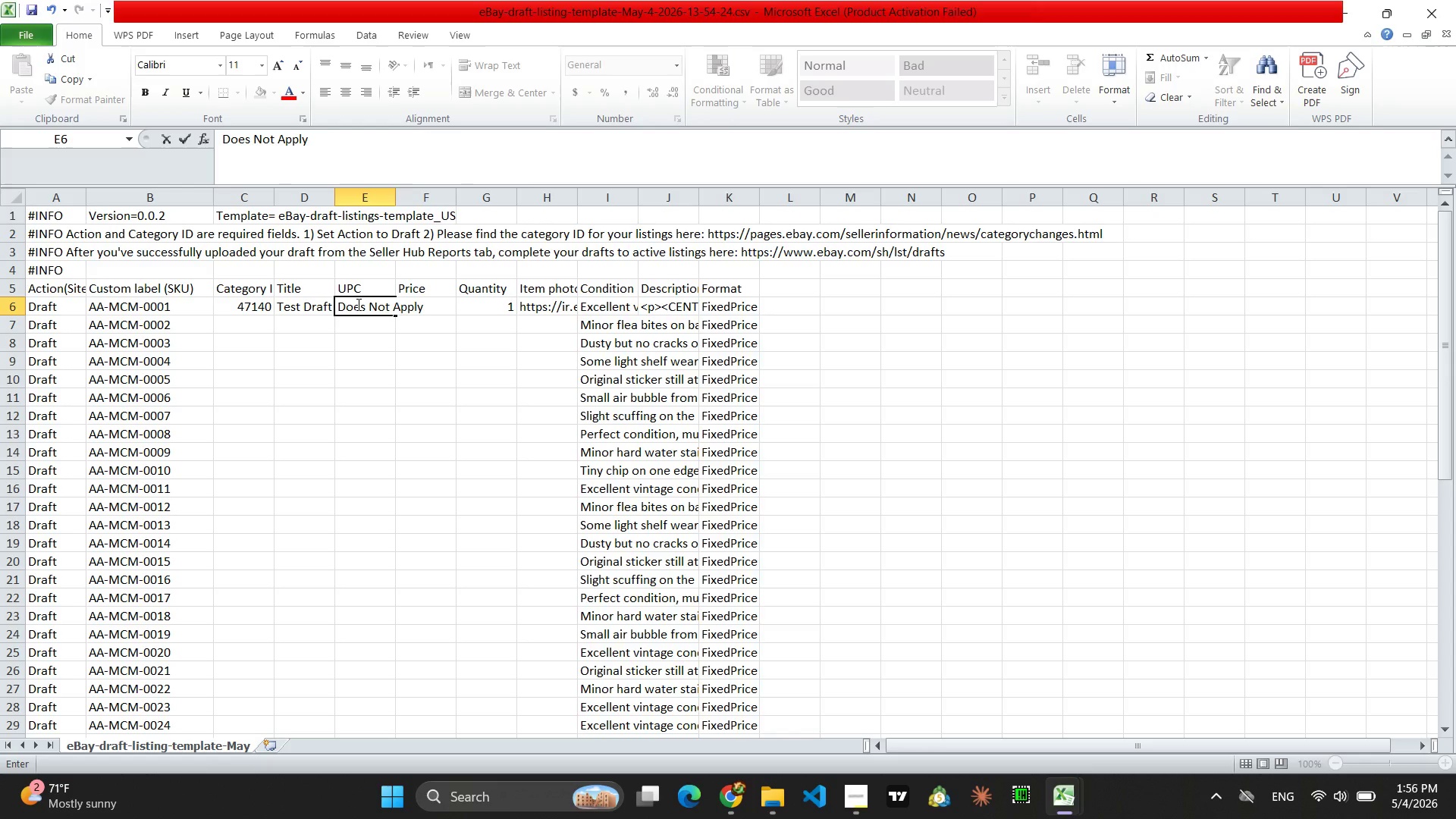 
left_click([442, 432])
 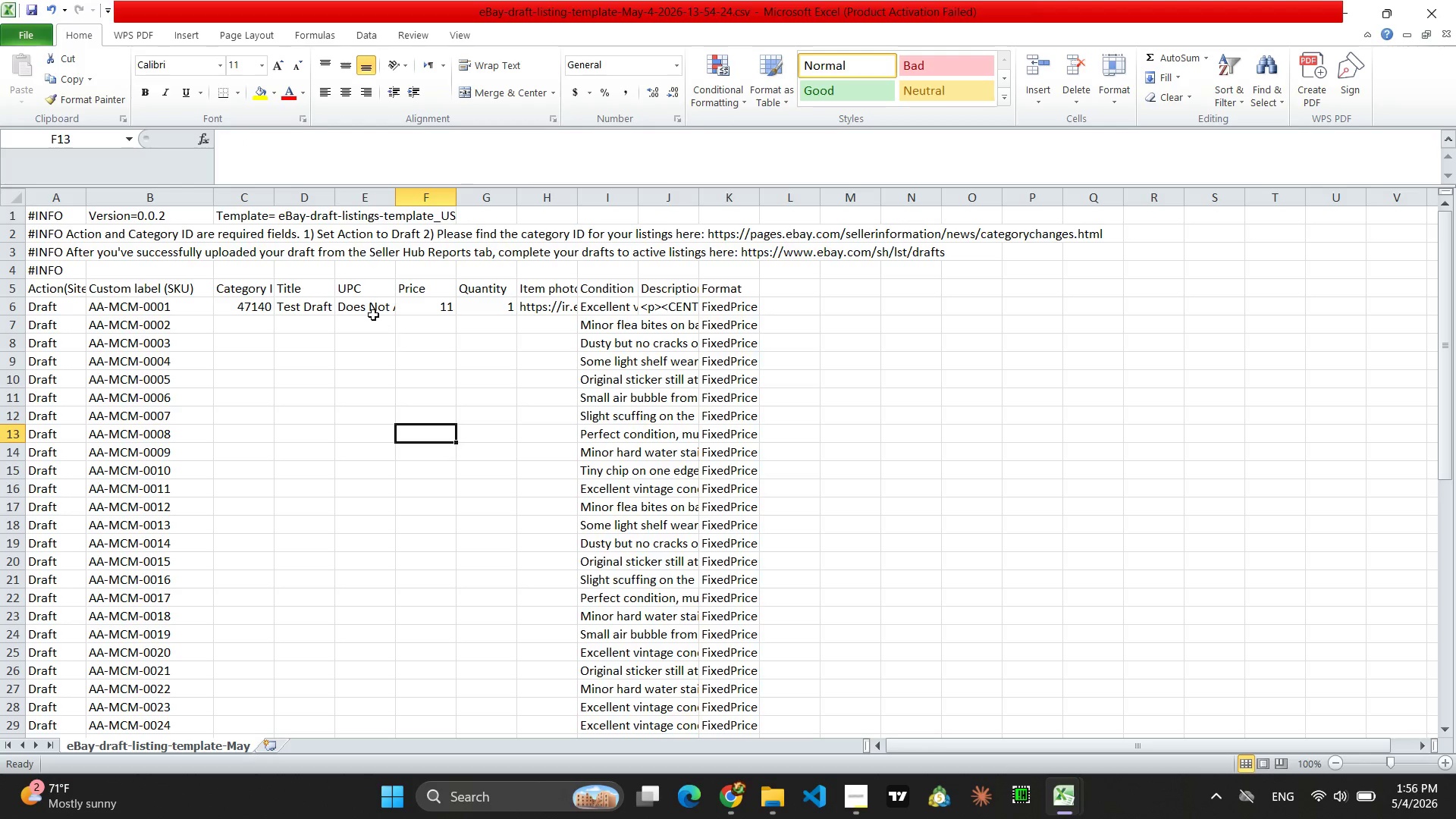 
left_click([370, 308])
 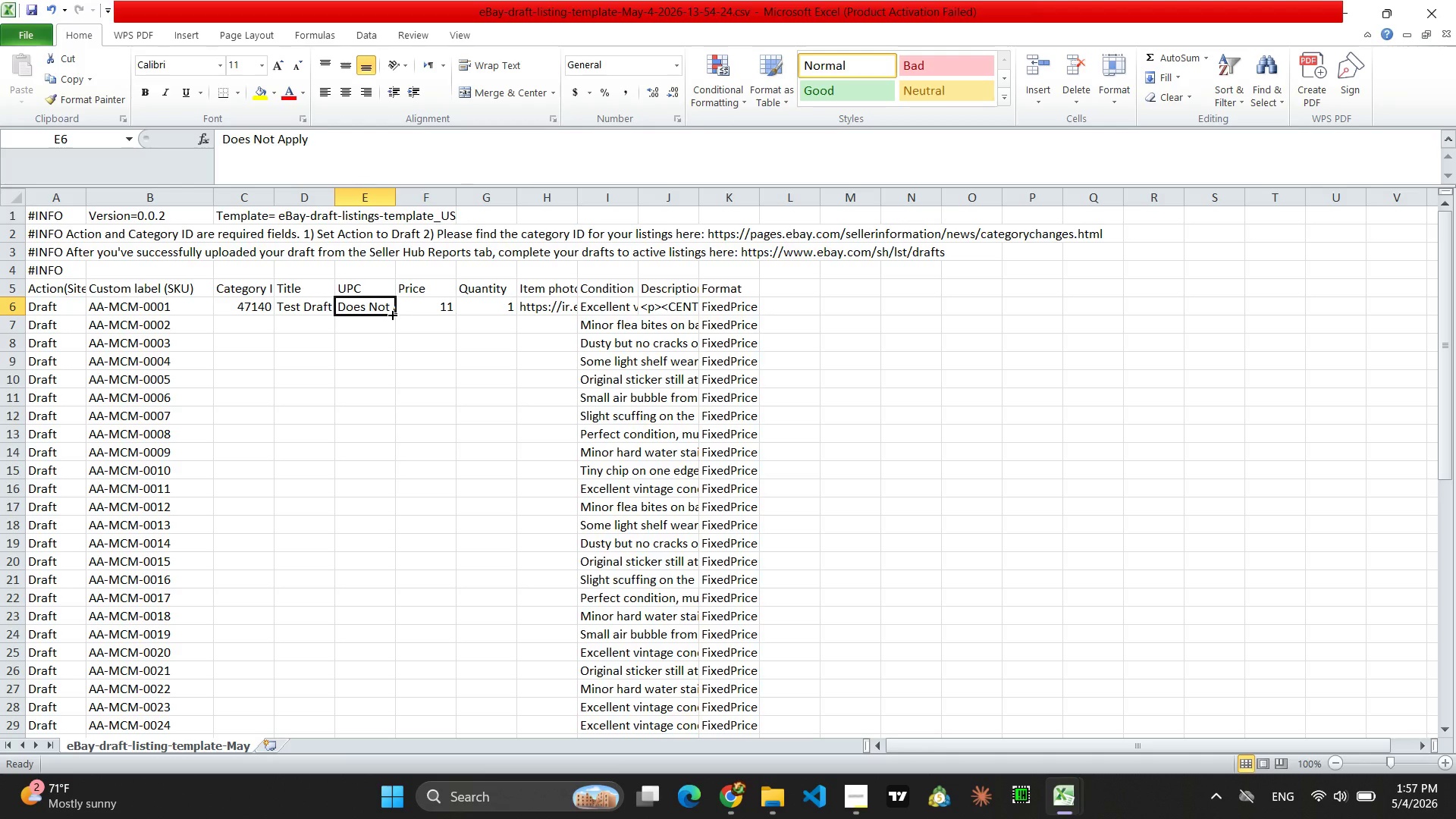 
left_click_drag(start_coordinate=[391, 314], to_coordinate=[381, 626])
 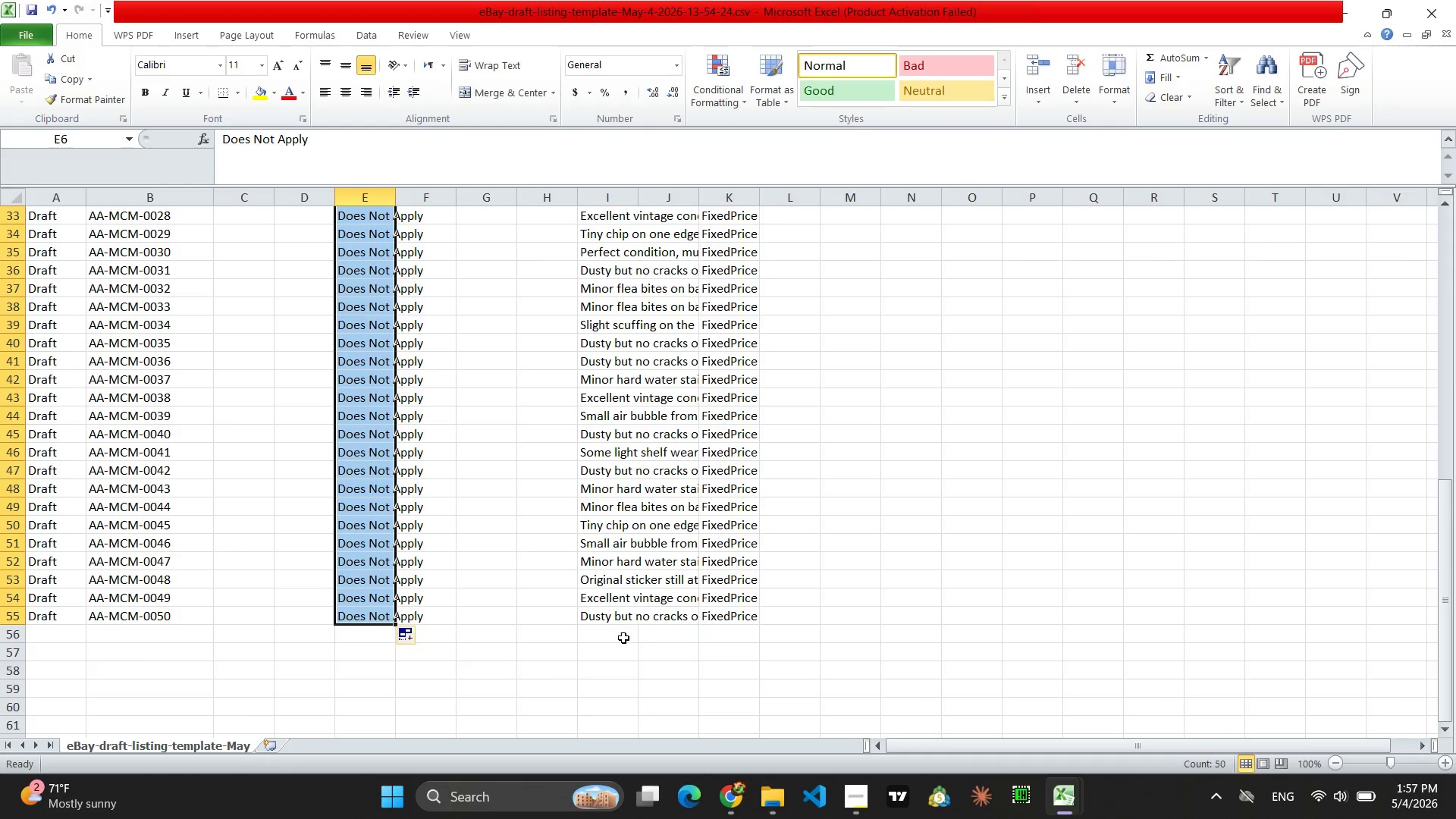 
scroll: coordinate [384, 560], scroll_direction: up, amount: 14.0
 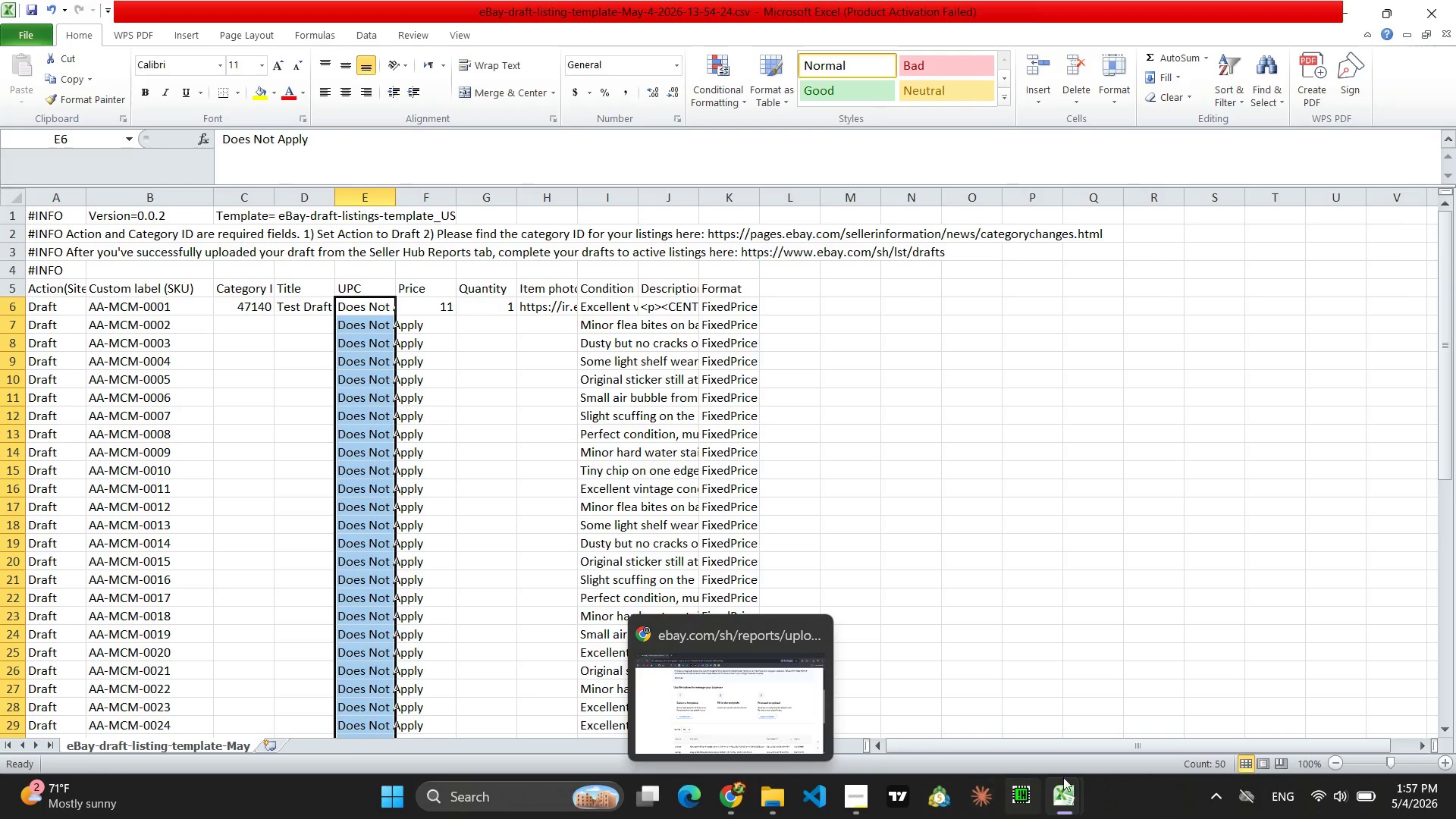 
left_click([1023, 685])
 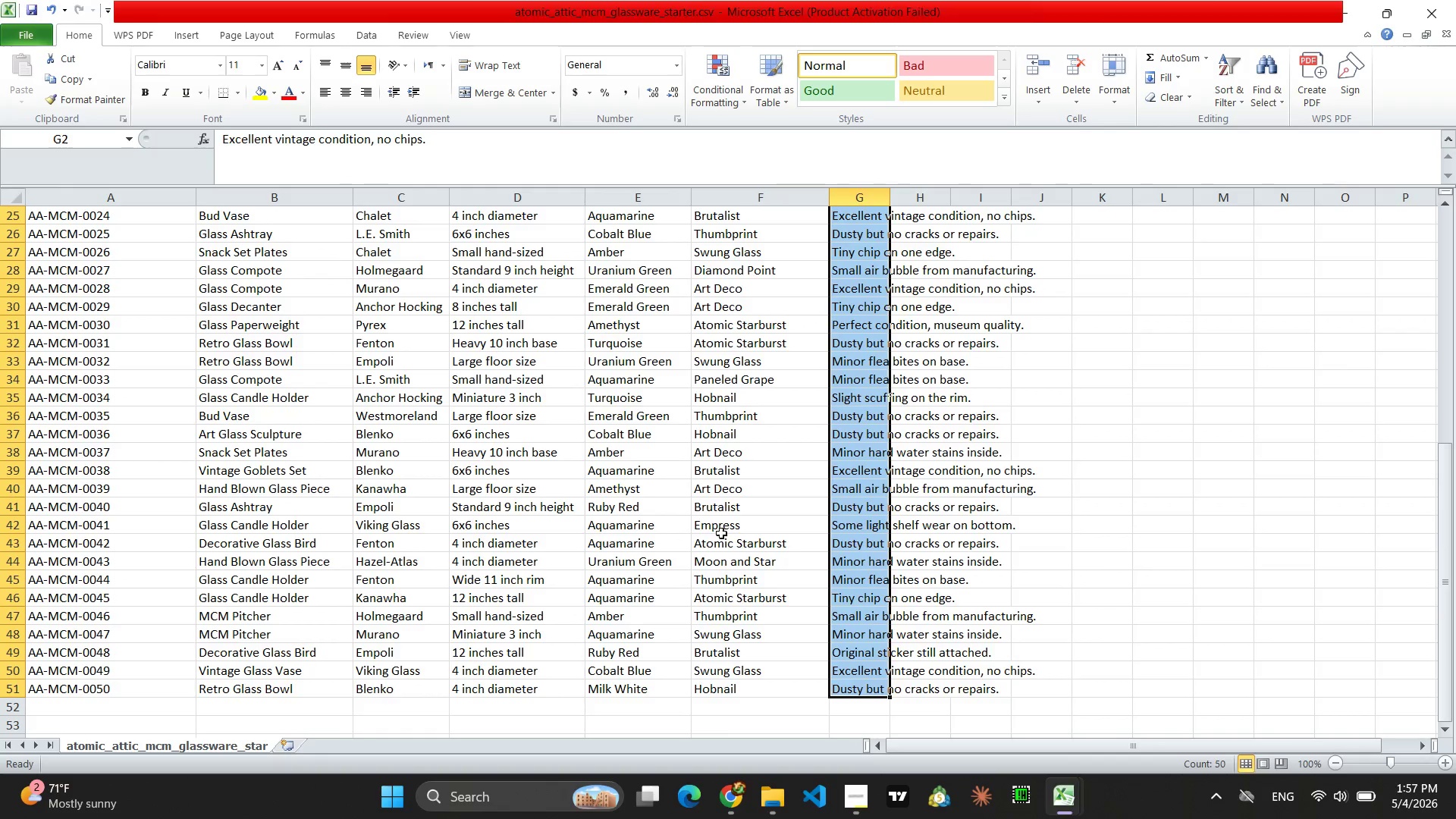 
scroll: coordinate [778, 547], scroll_direction: up, amount: 14.0
 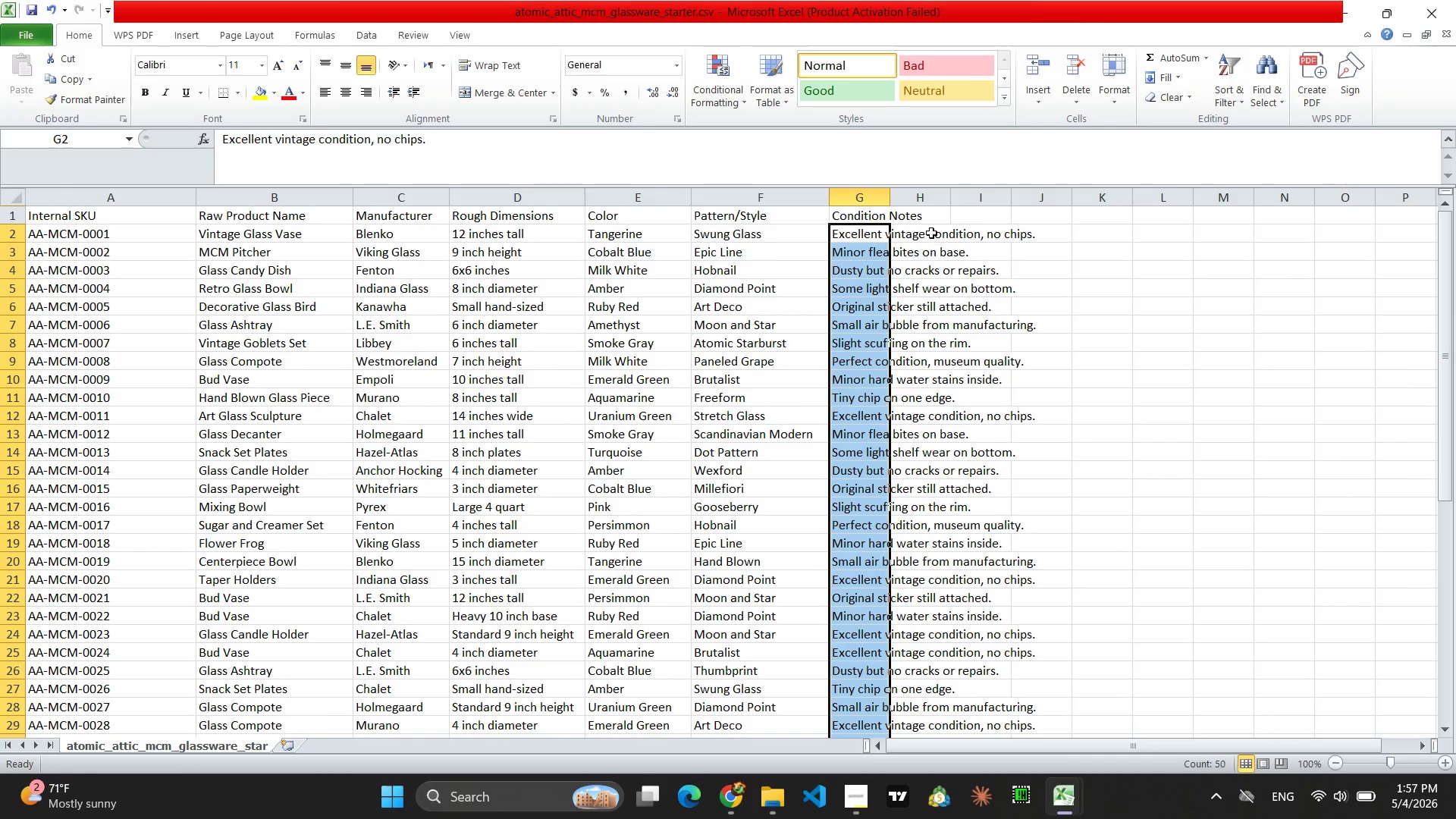 
left_click([930, 218])
 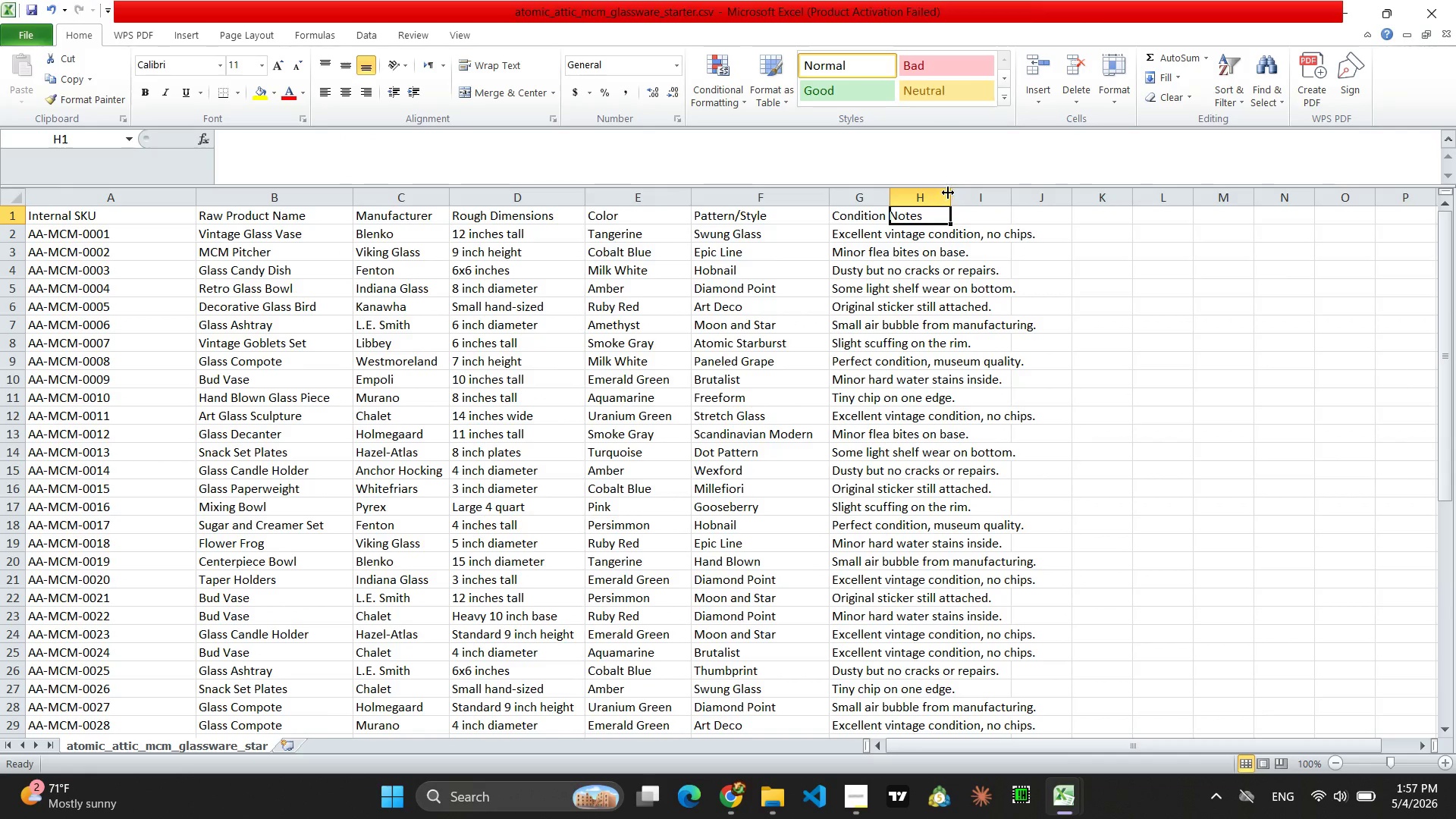 
left_click_drag(start_coordinate=[948, 193], to_coordinate=[1031, 186])
 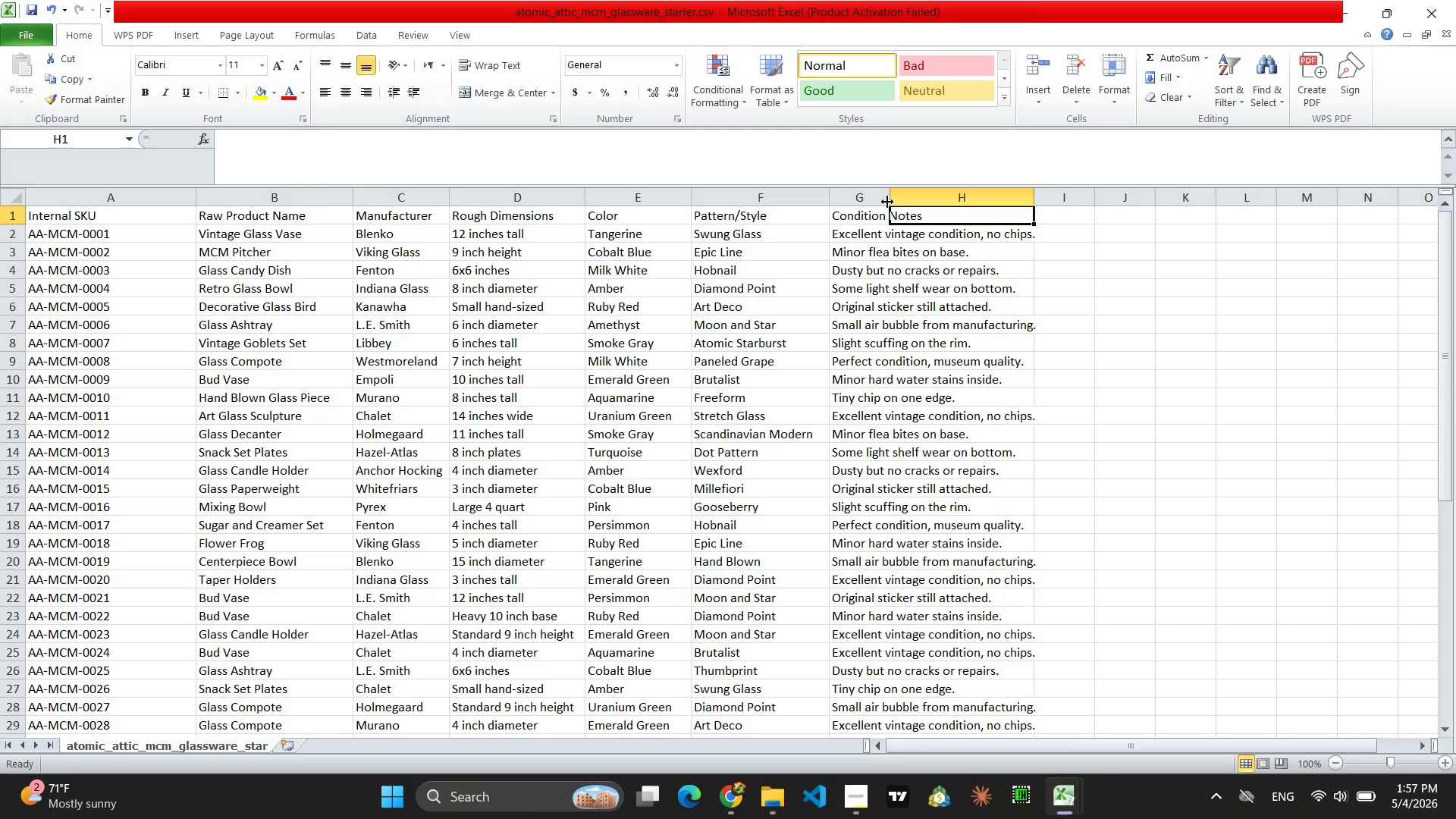 
left_click_drag(start_coordinate=[890, 201], to_coordinate=[912, 197])
 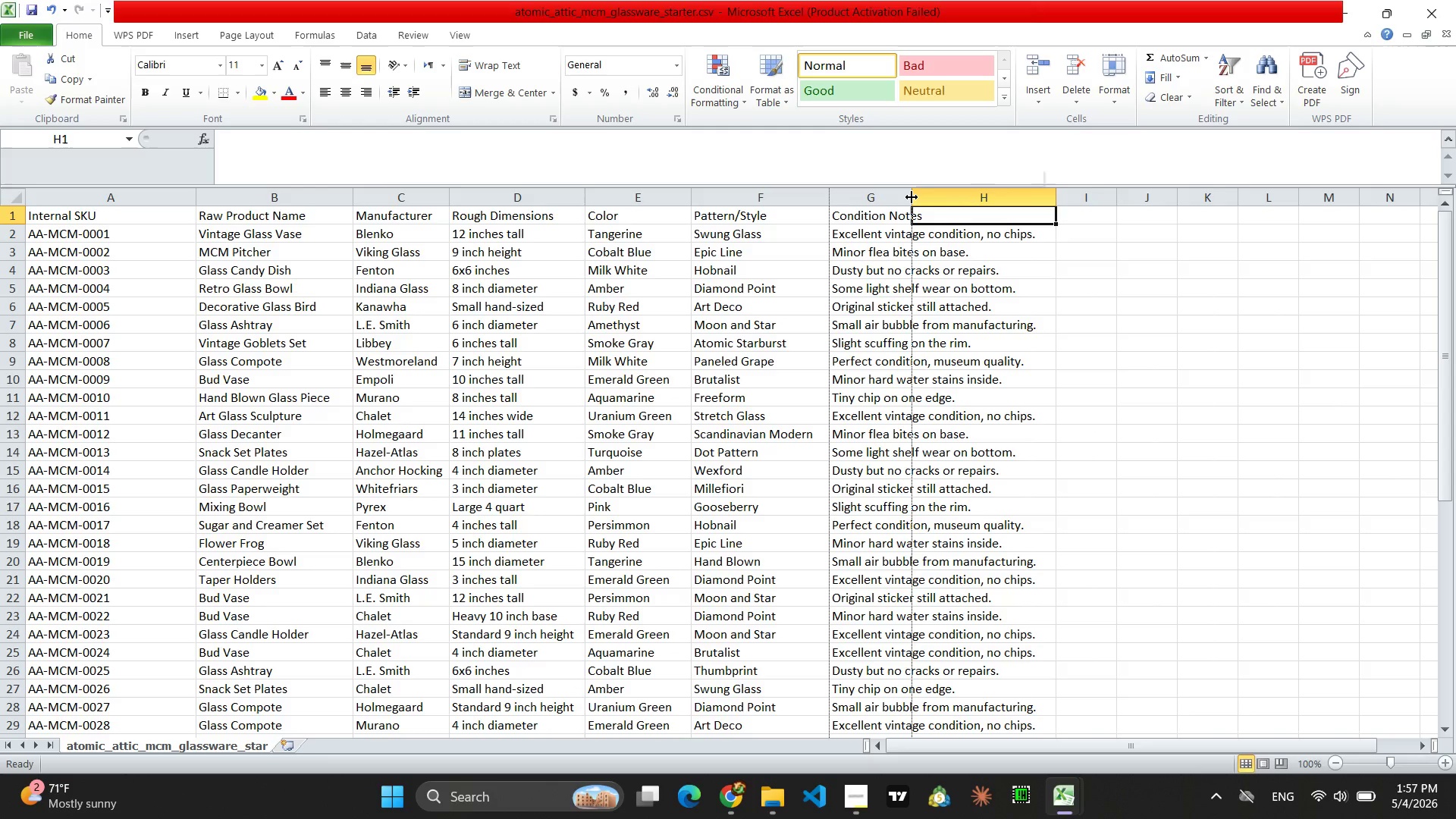 
left_click_drag(start_coordinate=[912, 197], to_coordinate=[979, 190])
 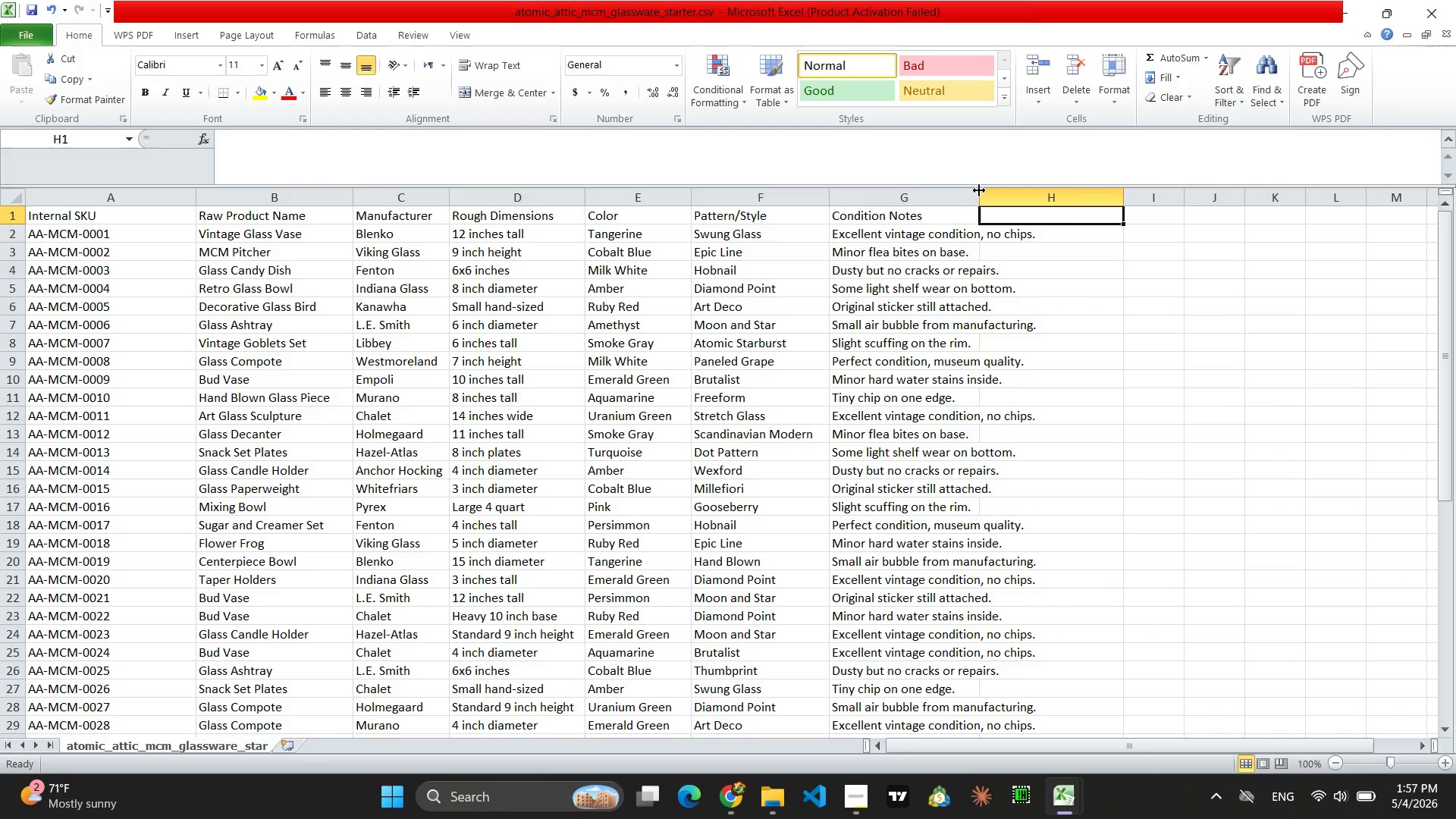 
left_click_drag(start_coordinate=[979, 190], to_coordinate=[1061, 179])
 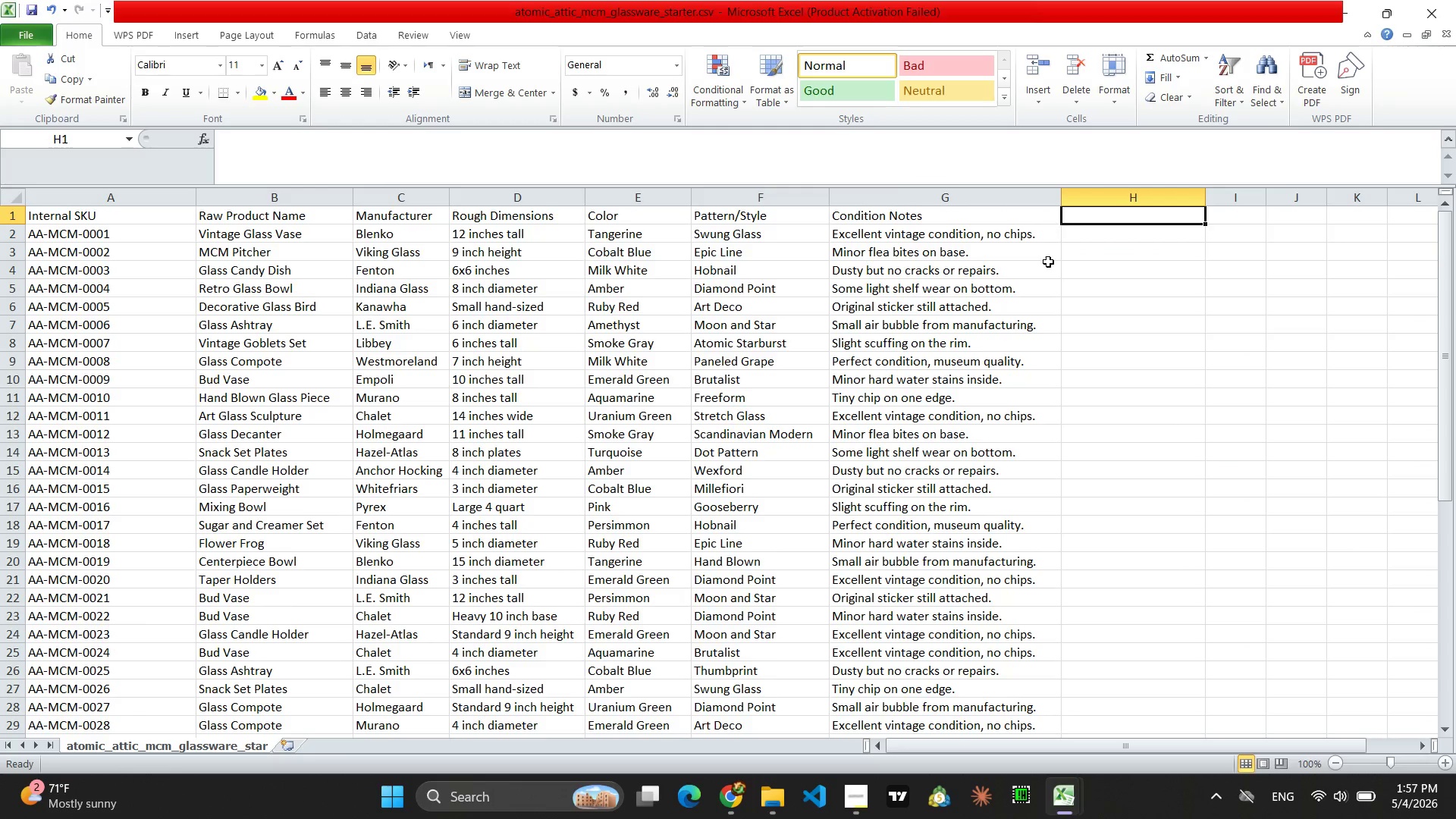 
left_click([1122, 353])